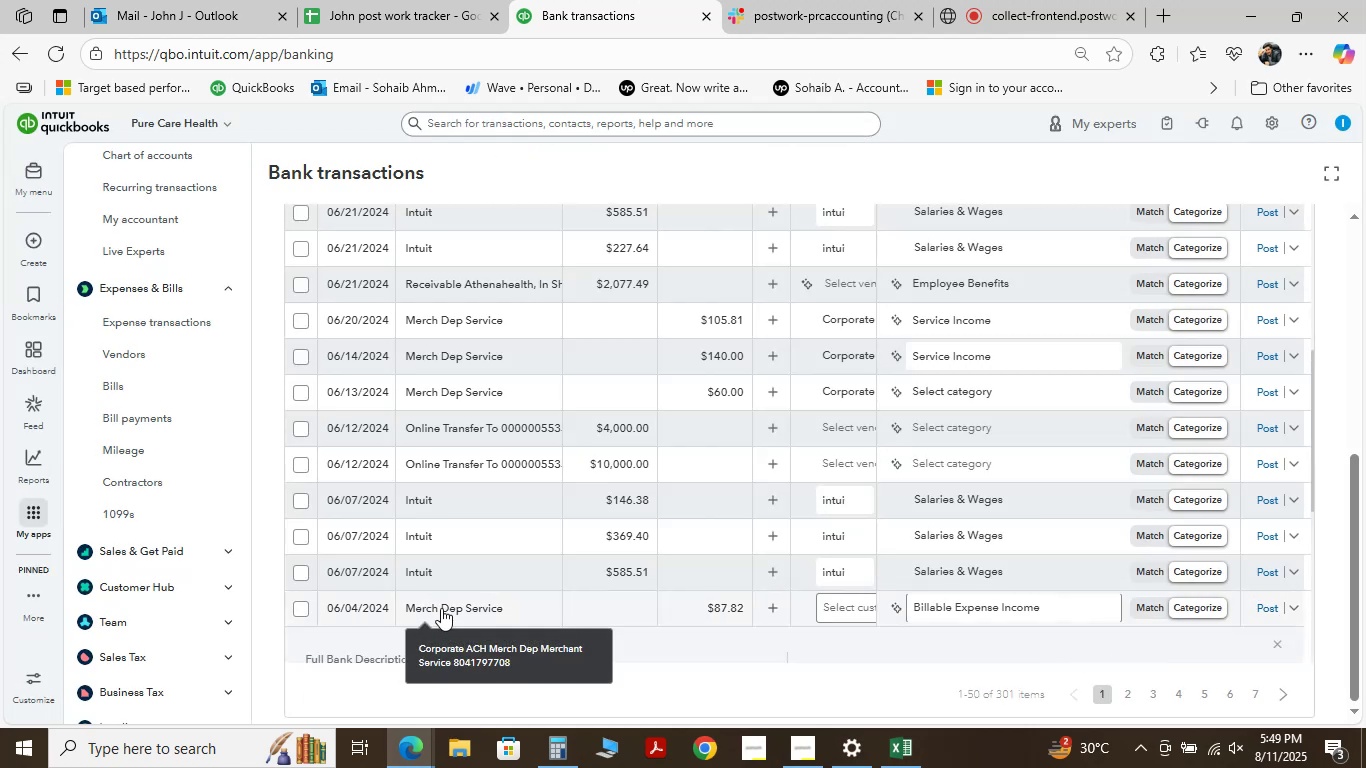 
wait(8.34)
 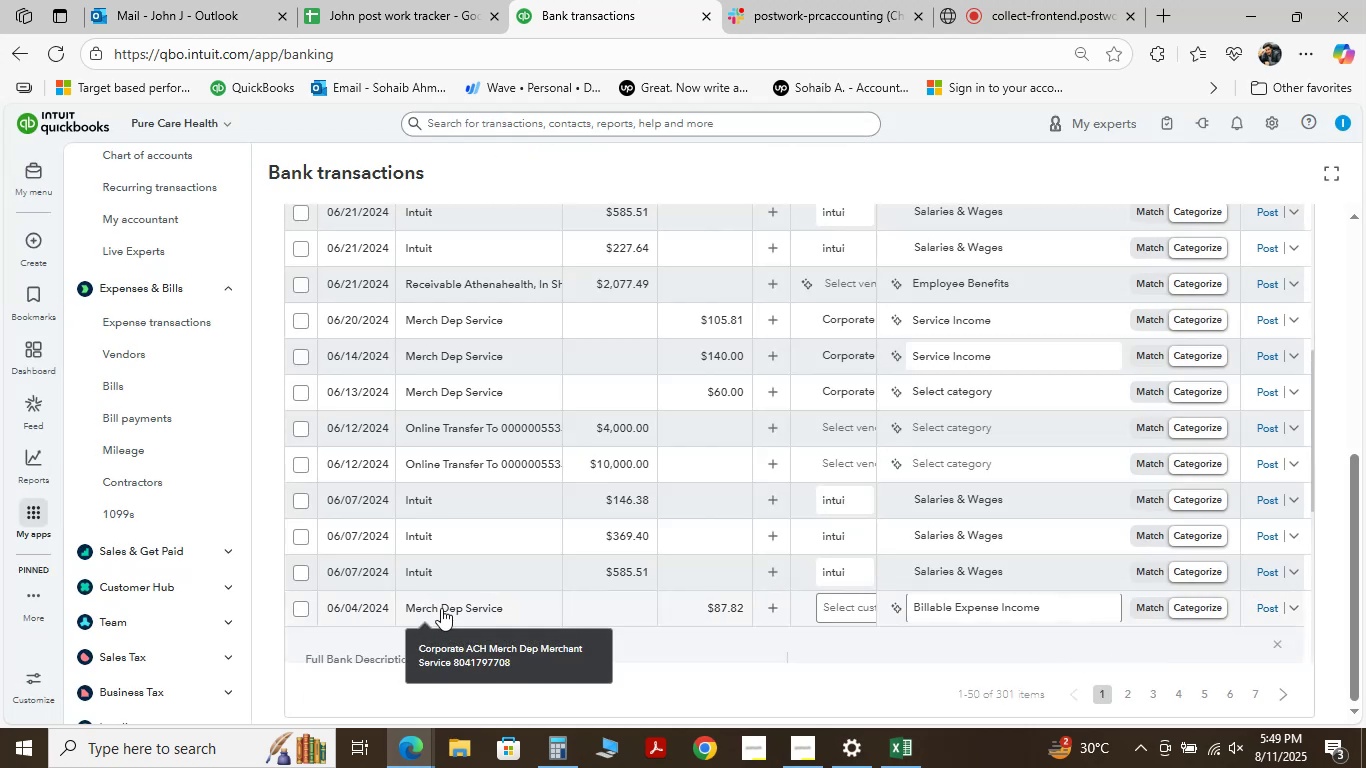 
left_click([442, 607])
 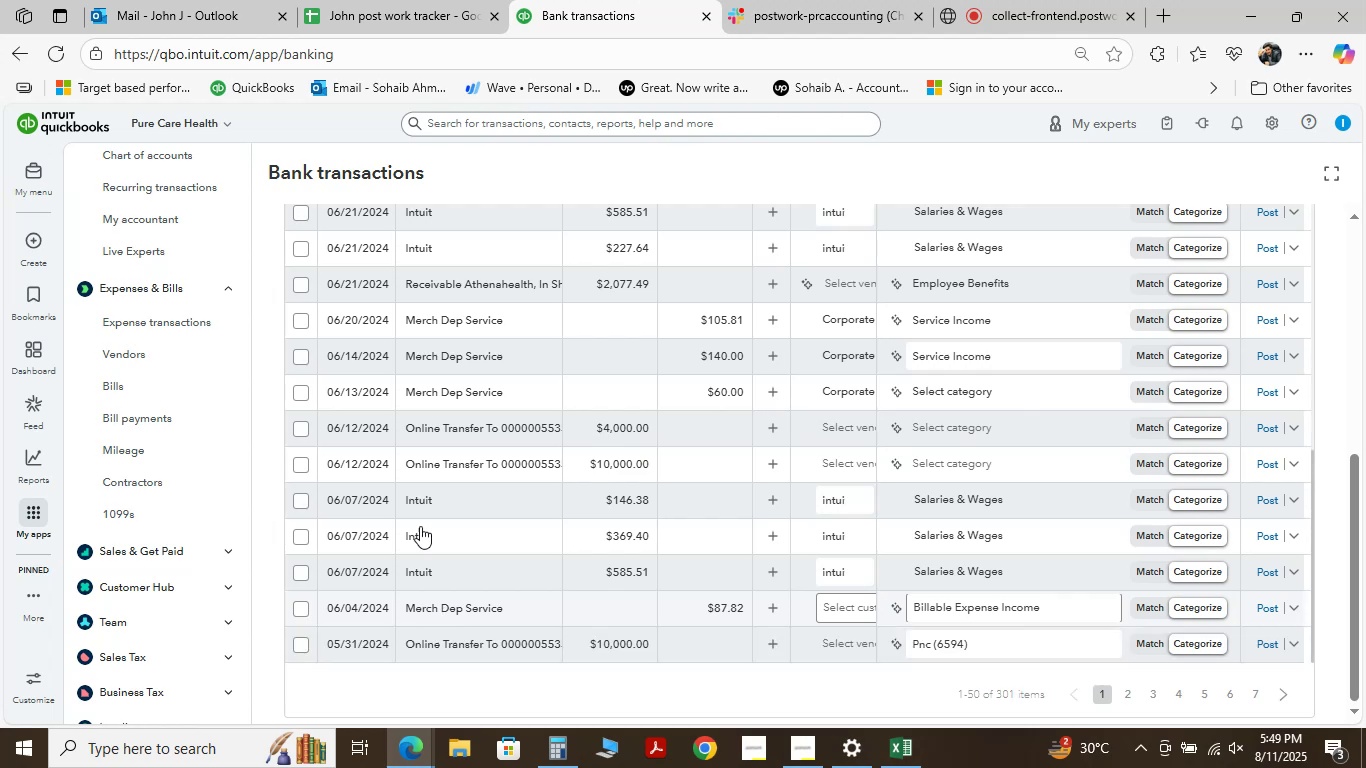 
scroll: coordinate [489, 475], scroll_direction: down, amount: 8.0
 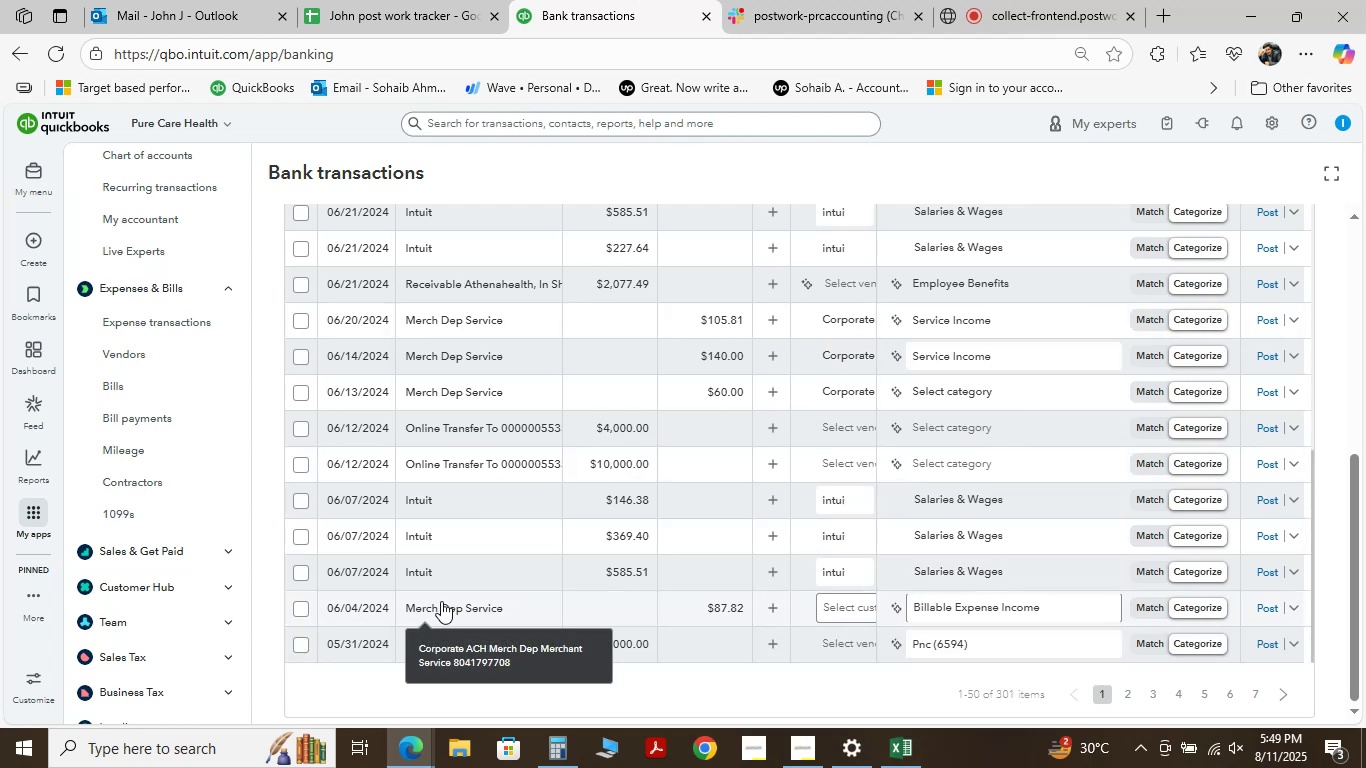 
left_click([442, 604])
 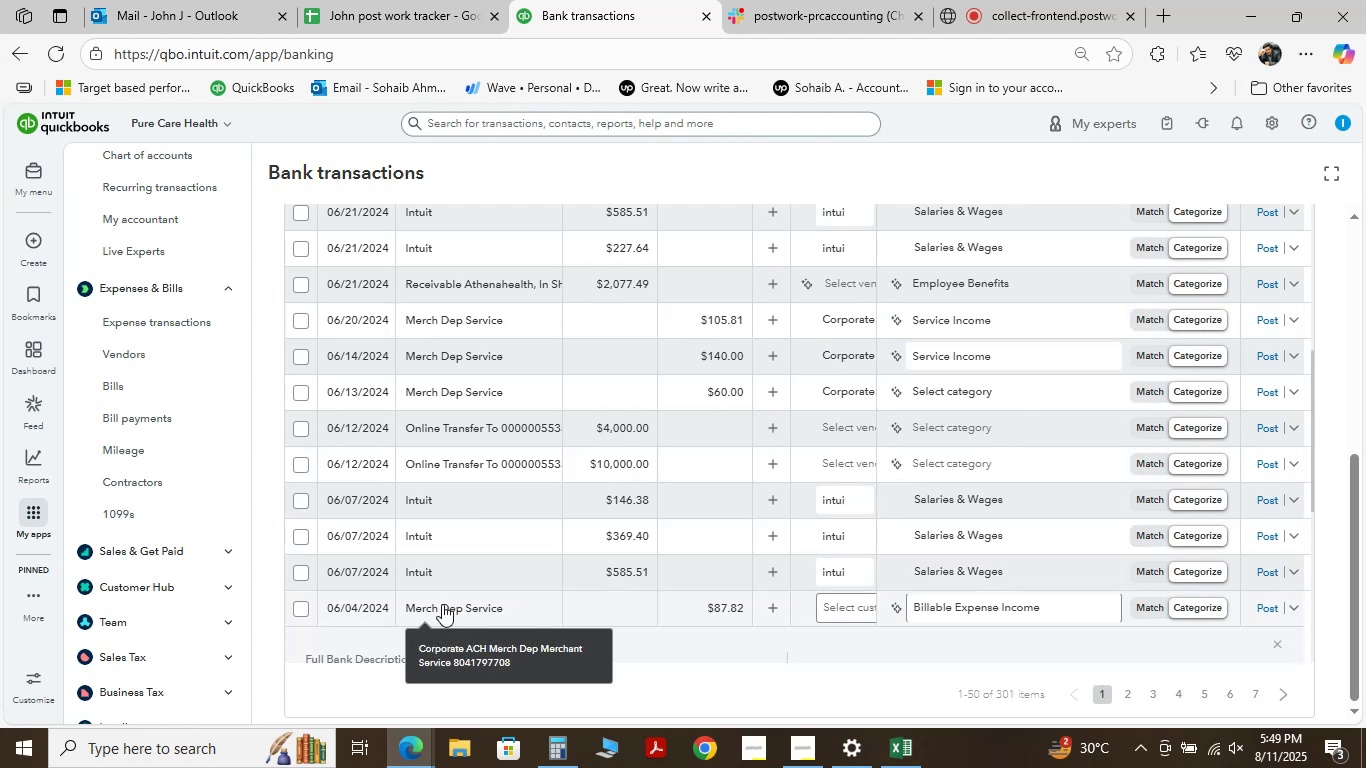 
scroll: coordinate [420, 403], scroll_direction: down, amount: 4.0
 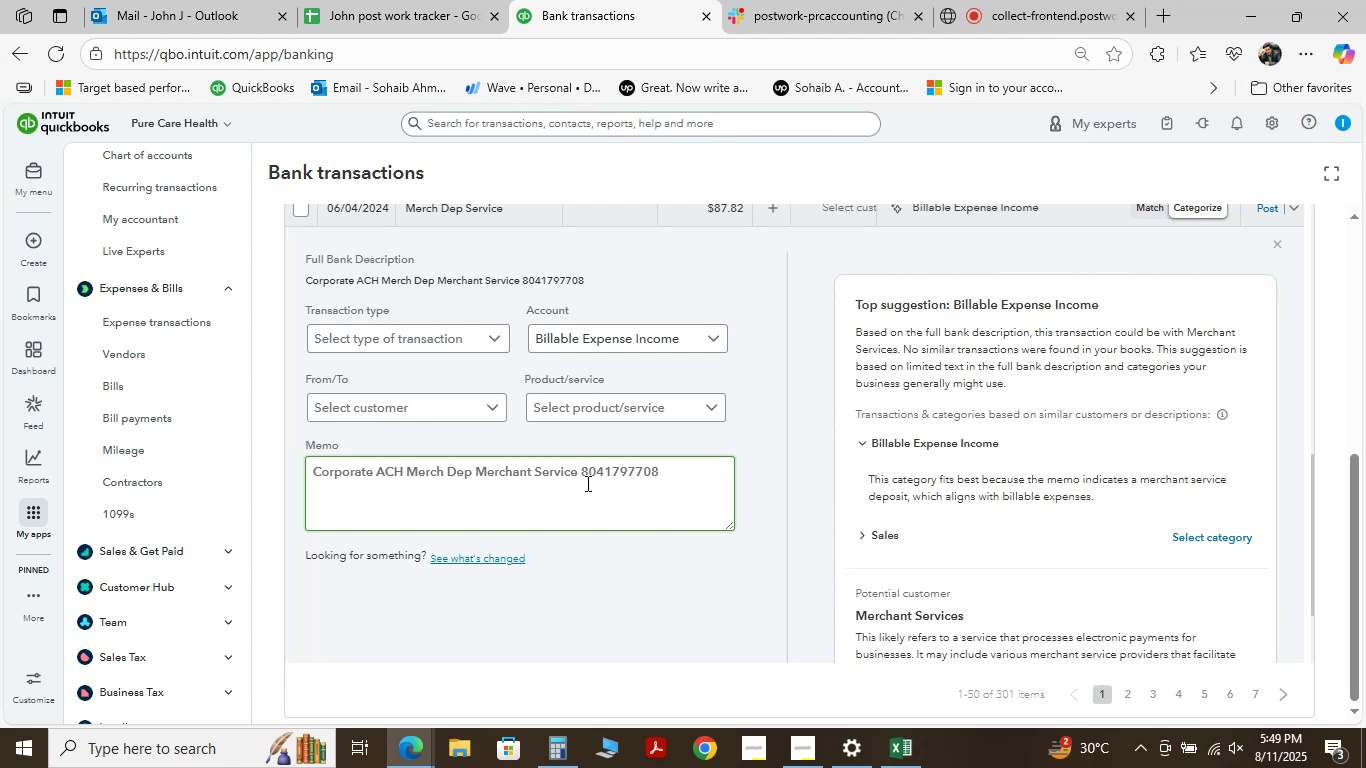 
wait(7.87)
 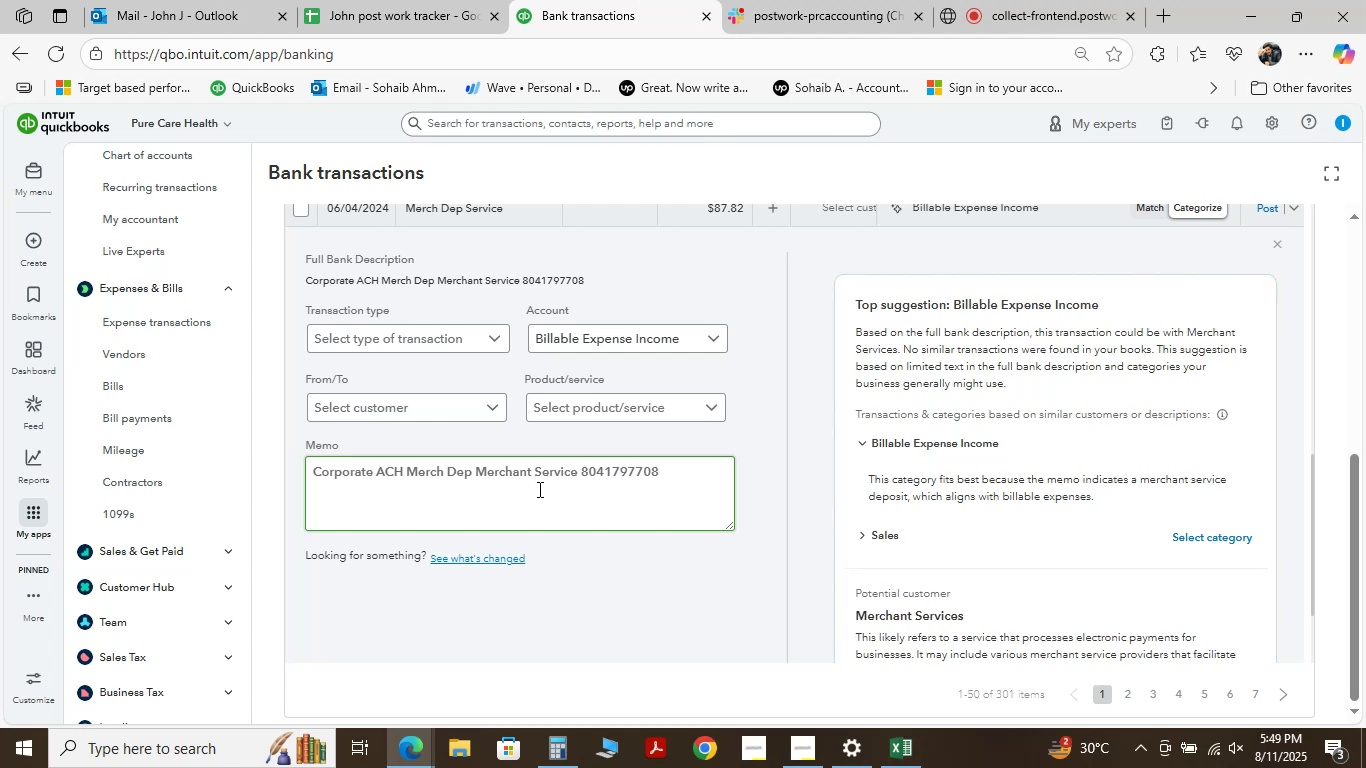 
left_click_drag(start_coordinate=[572, 474], to_coordinate=[464, 472])
 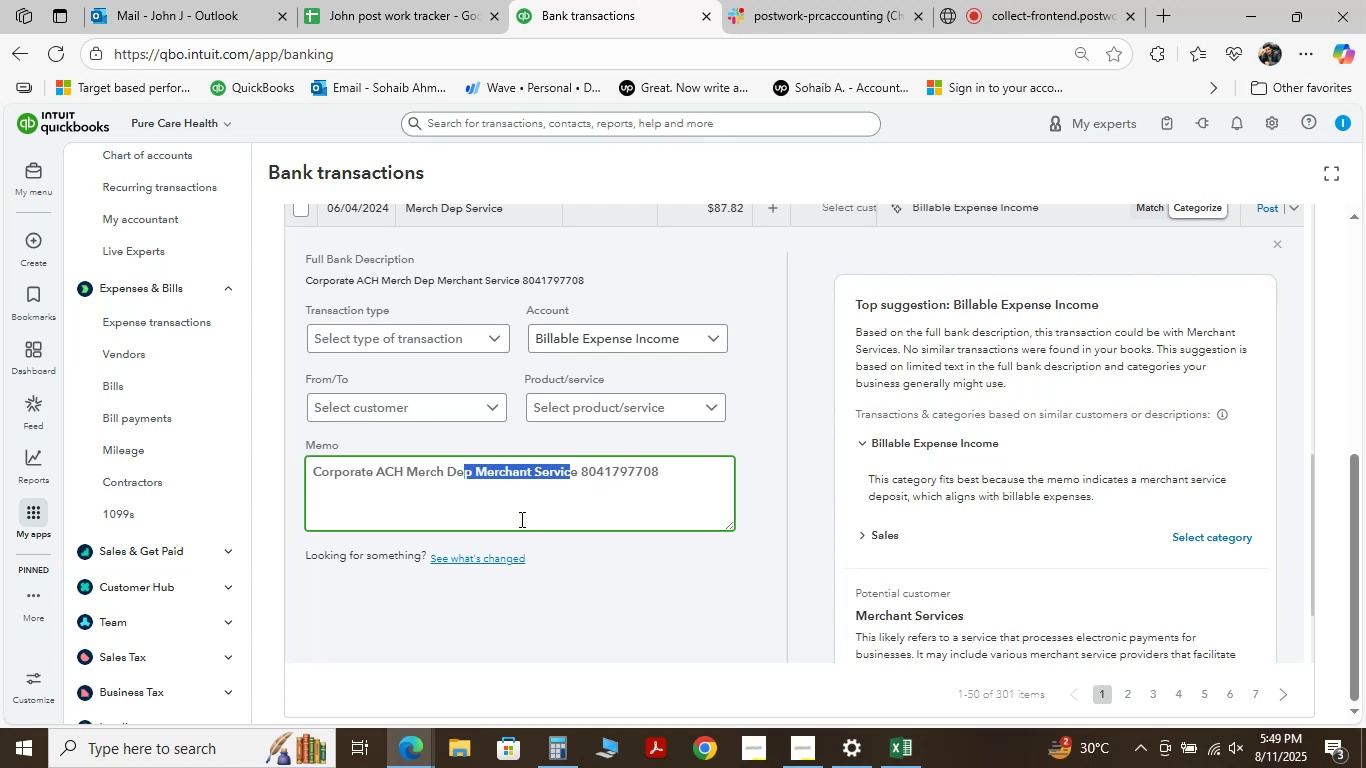 
left_click([520, 519])
 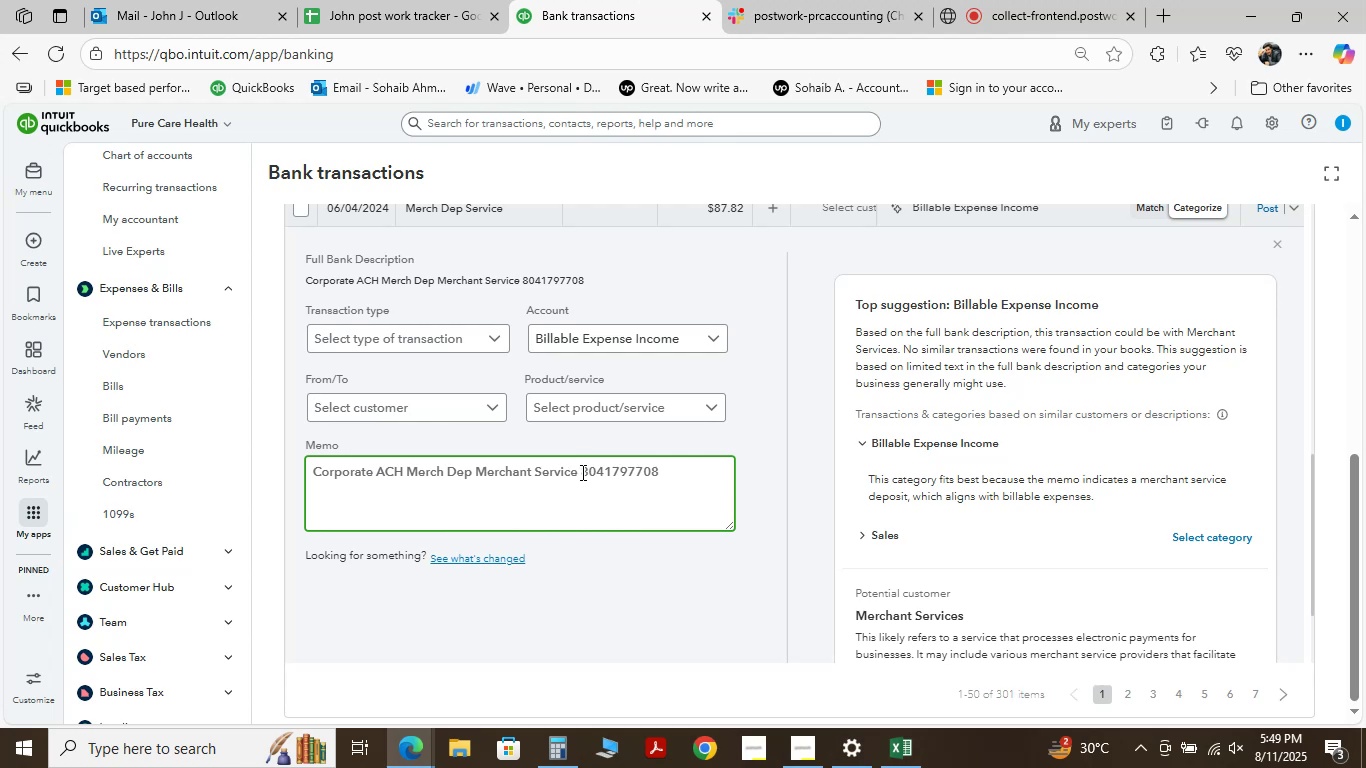 
left_click_drag(start_coordinate=[579, 472], to_coordinate=[471, 473])
 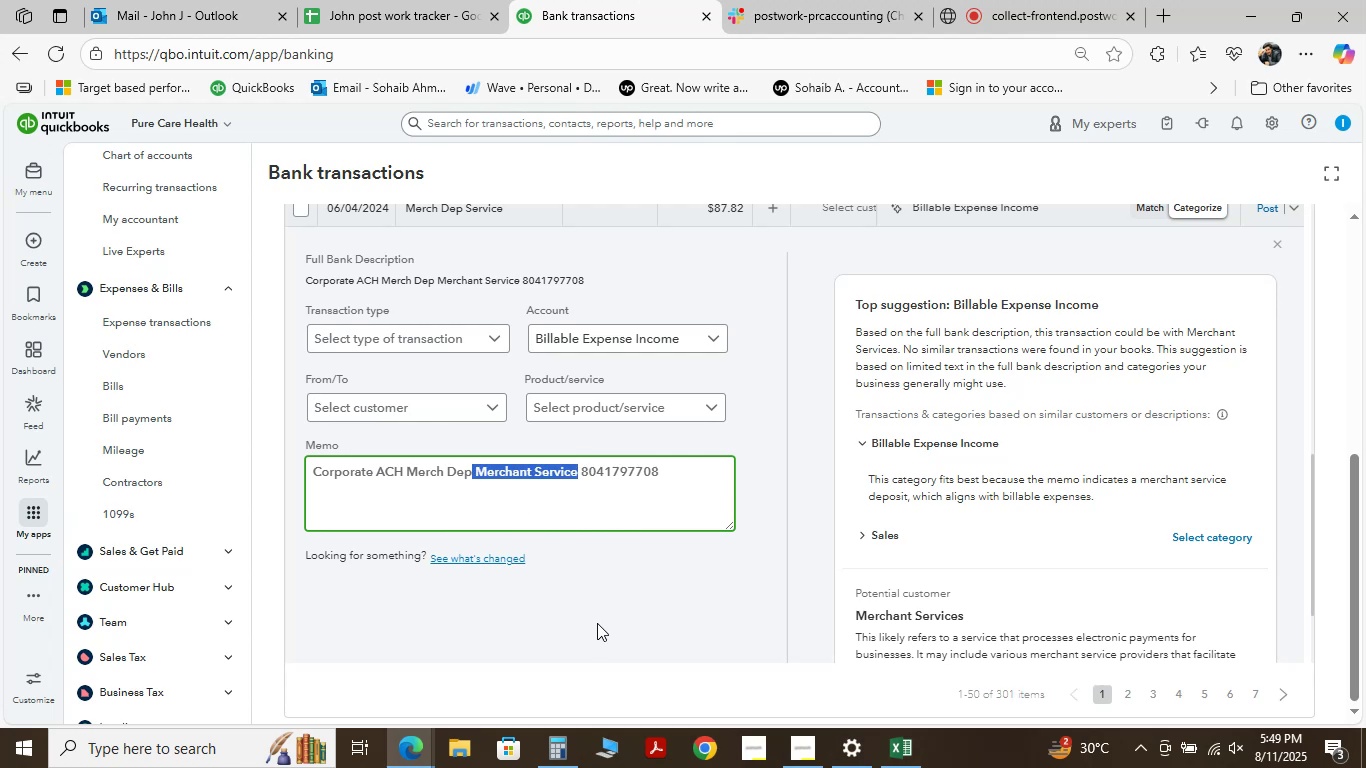 
key(Control+C)
 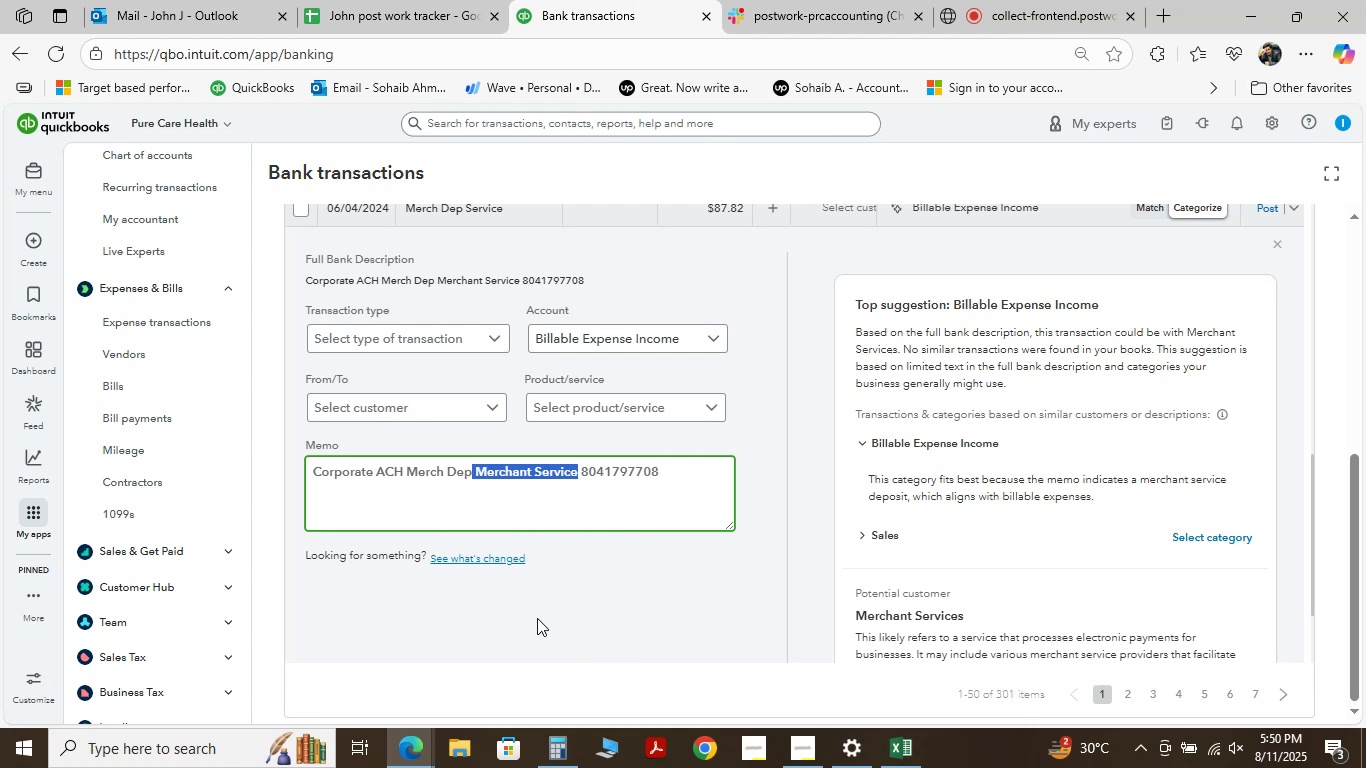 
wait(11.95)
 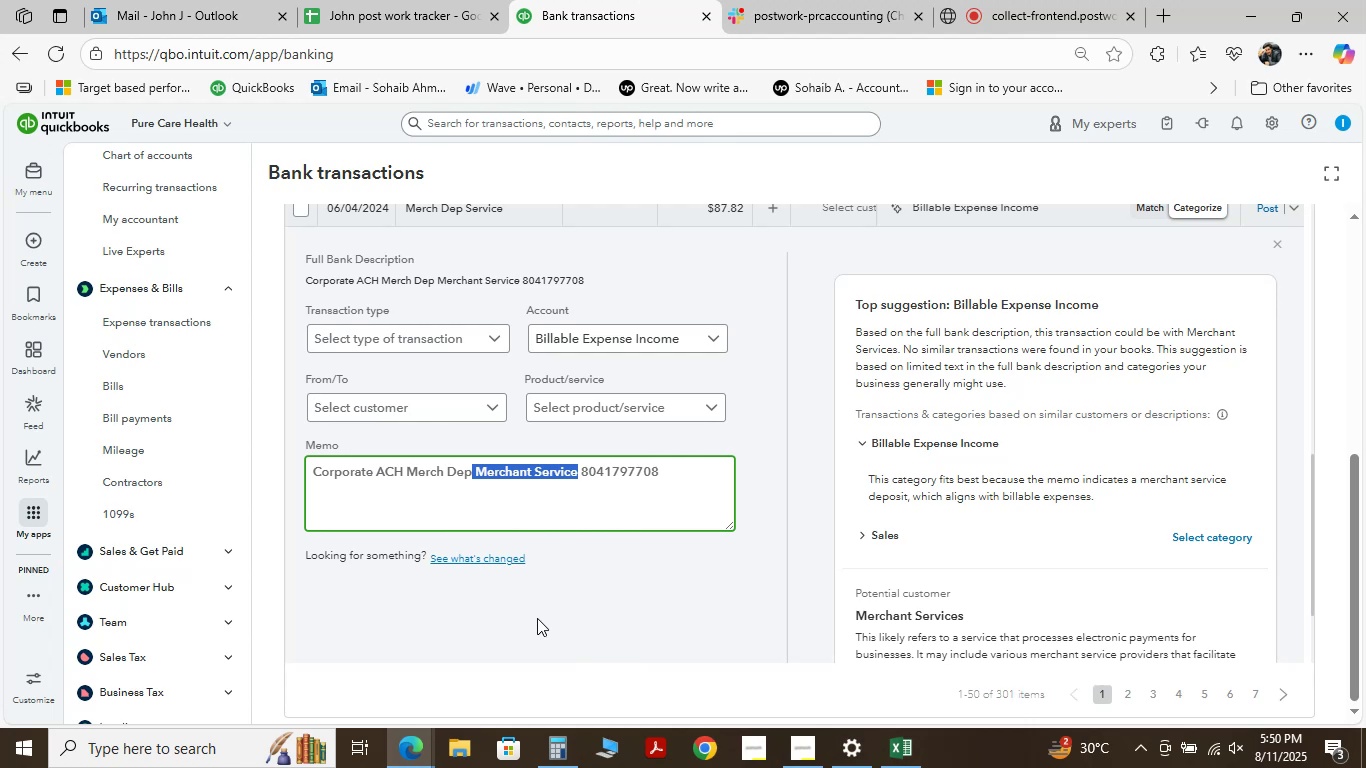 
left_click([891, 749])
 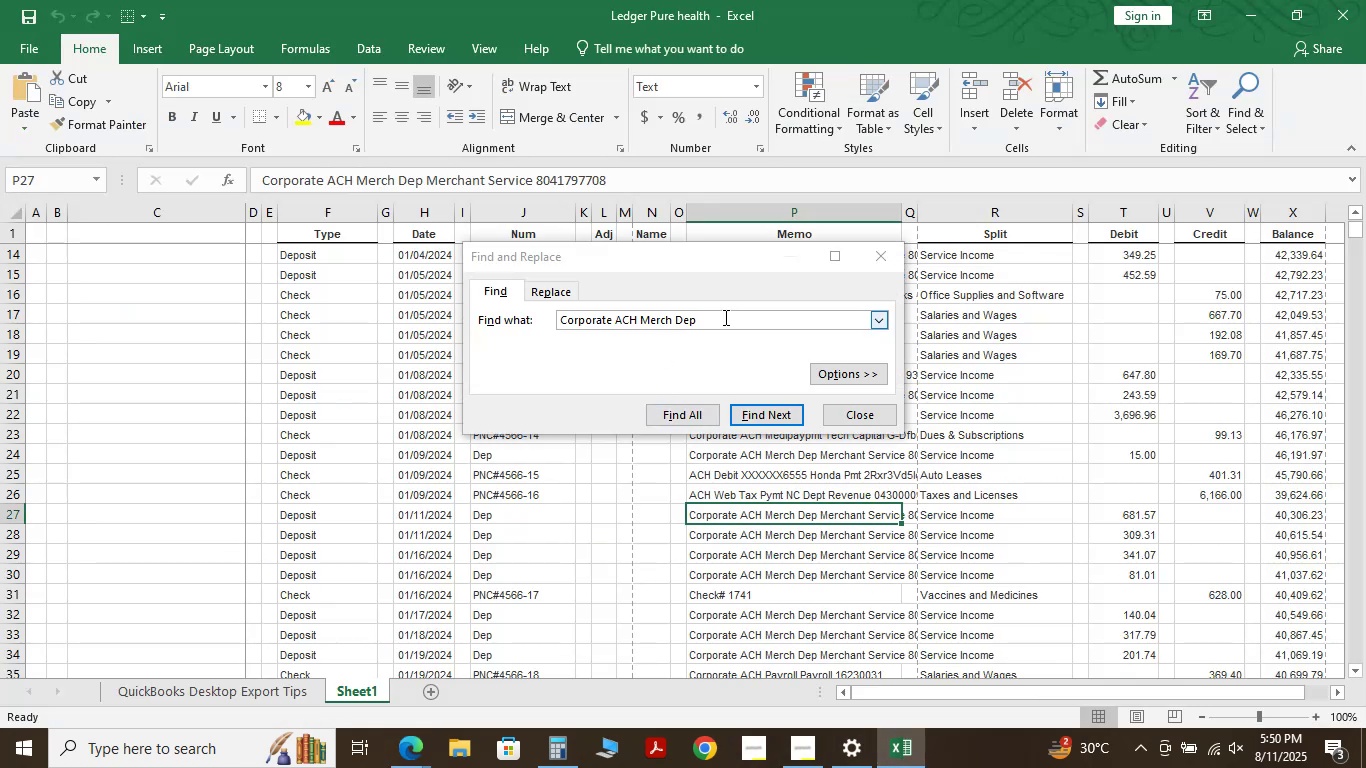 
left_click_drag(start_coordinate=[724, 317], to_coordinate=[413, 268])
 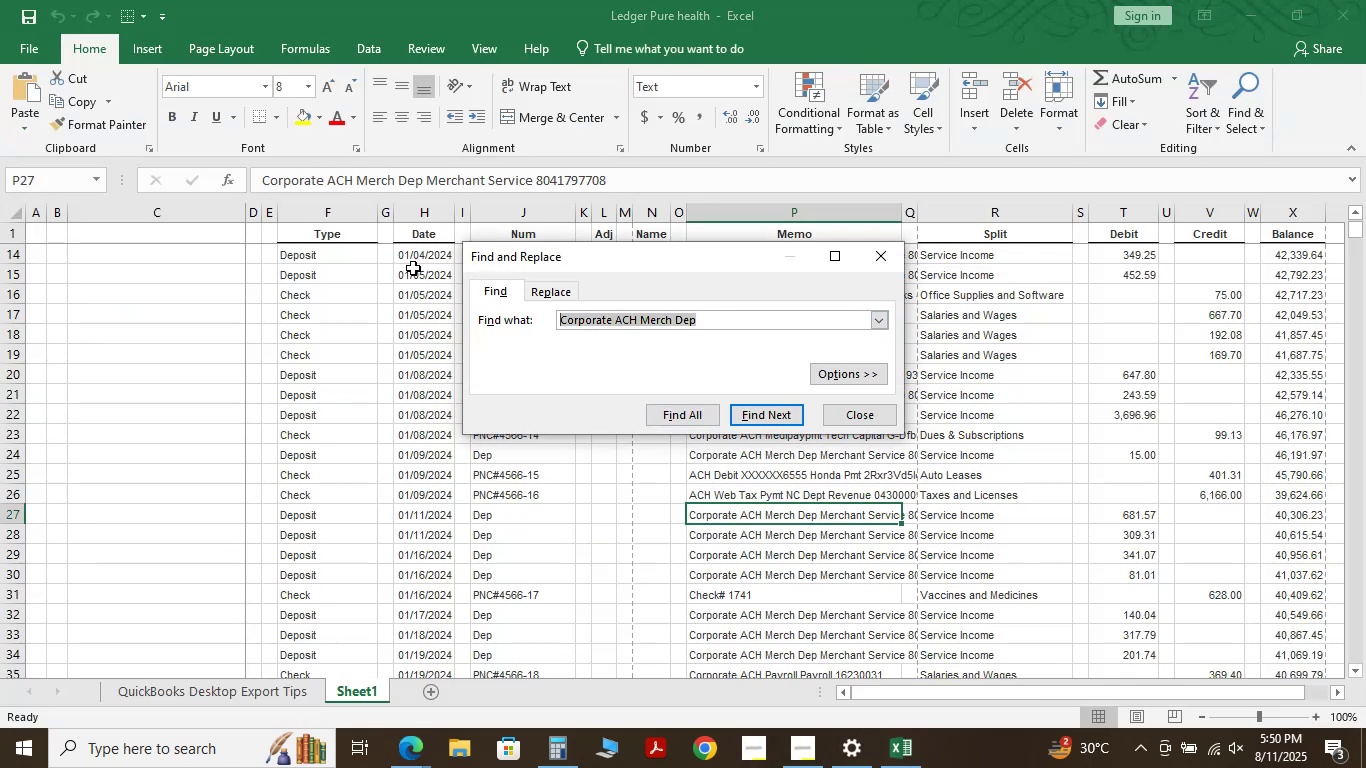 
key(Space)
 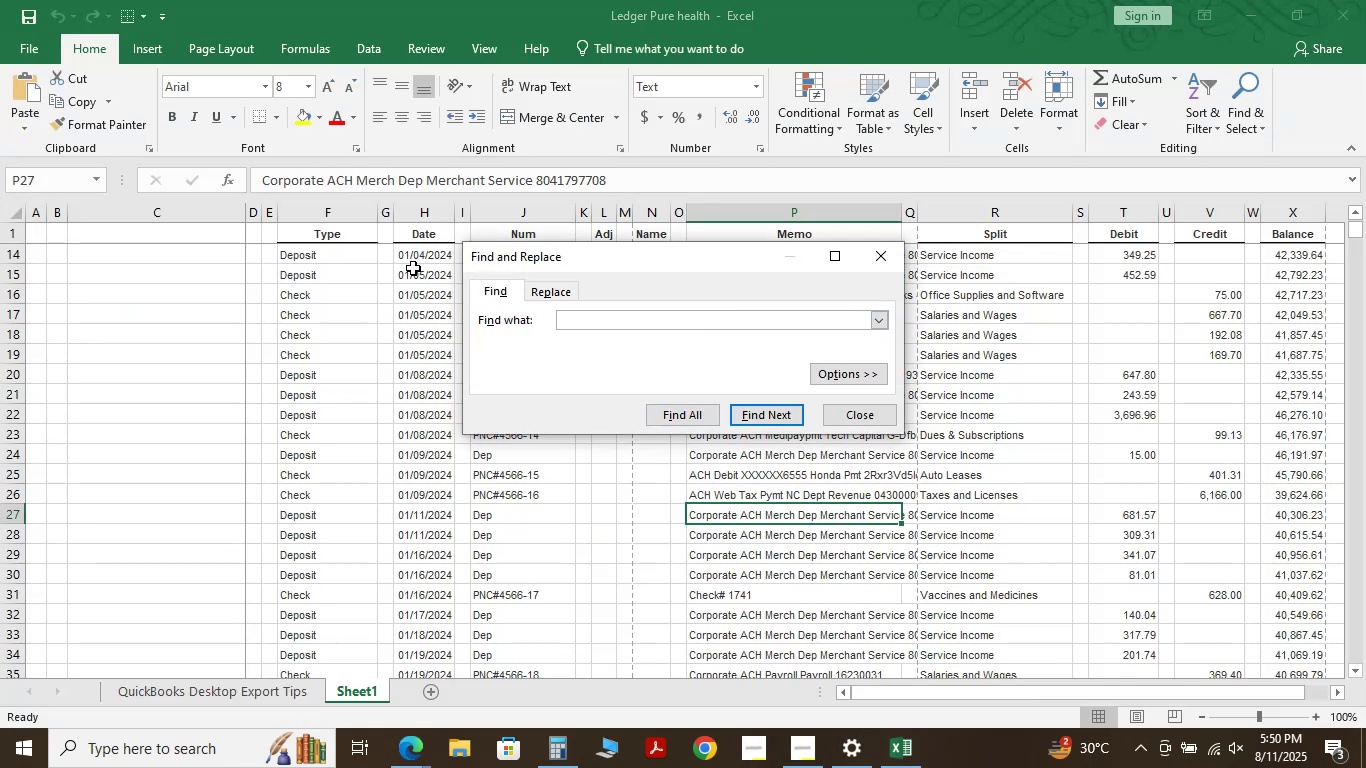 
key(Control+V)
 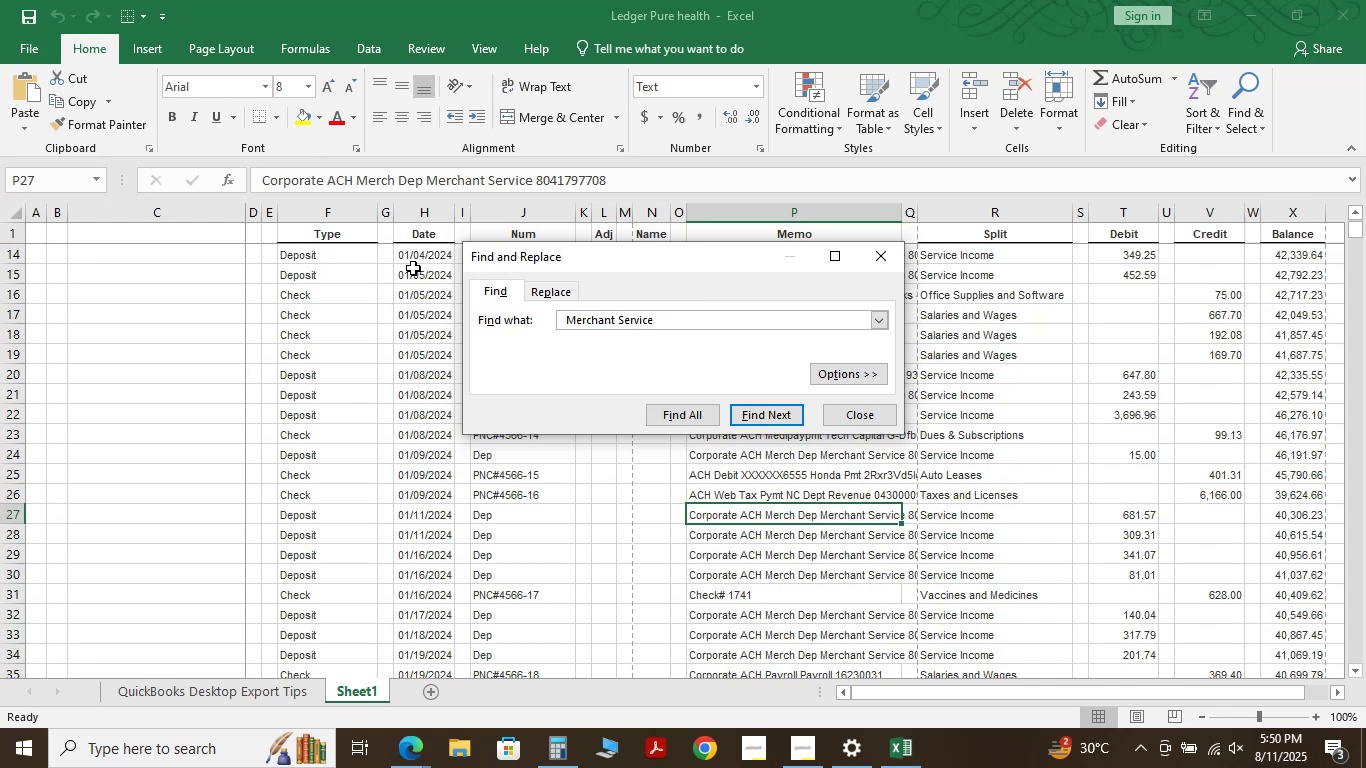 
key(NumpadEnter)
 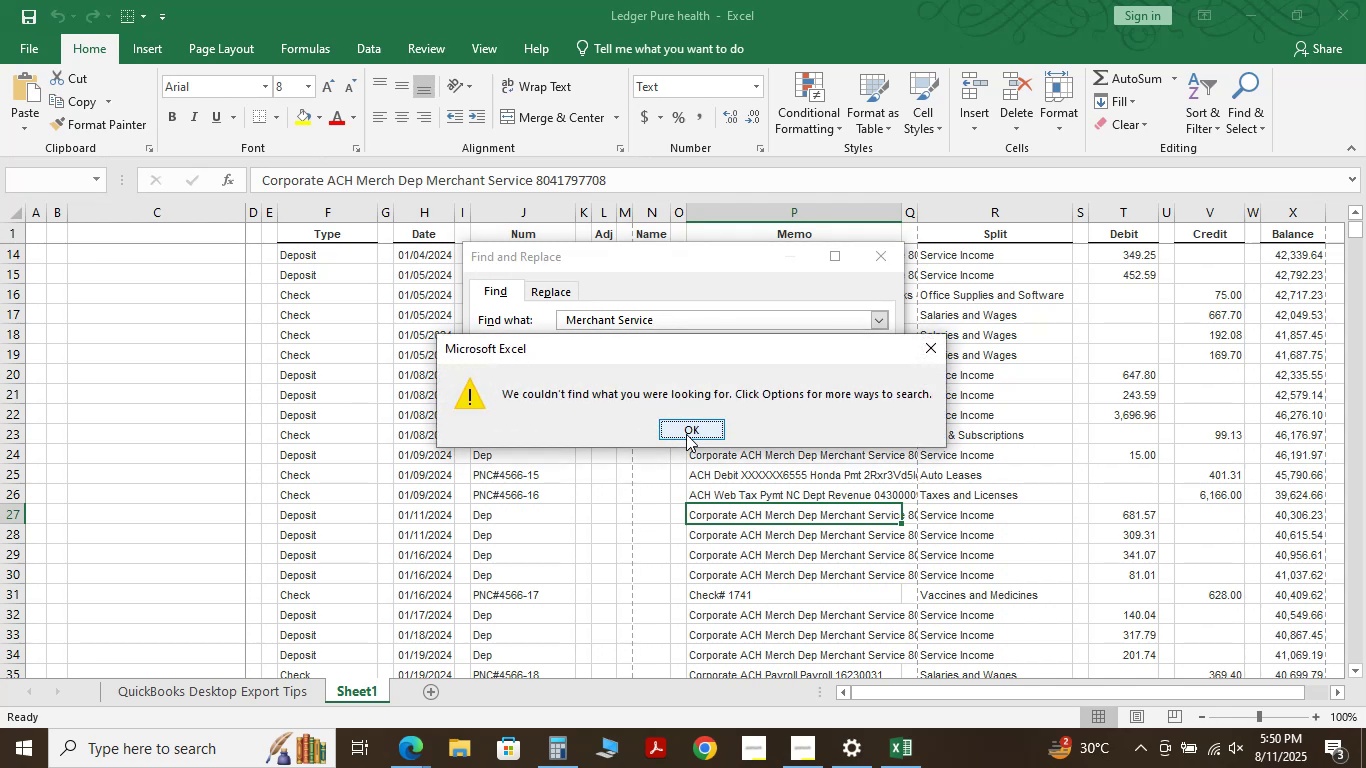 
left_click([686, 434])
 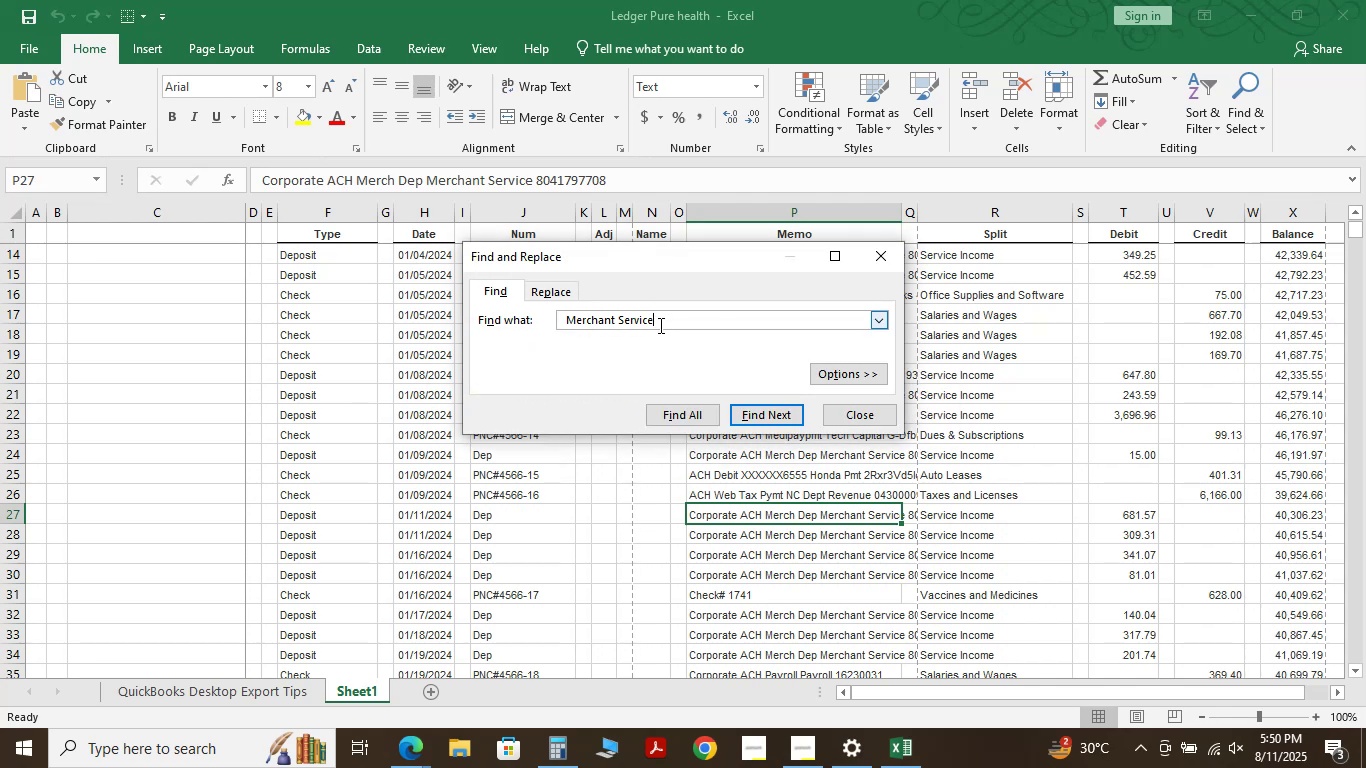 
left_click_drag(start_coordinate=[659, 325], to_coordinate=[512, 313])
 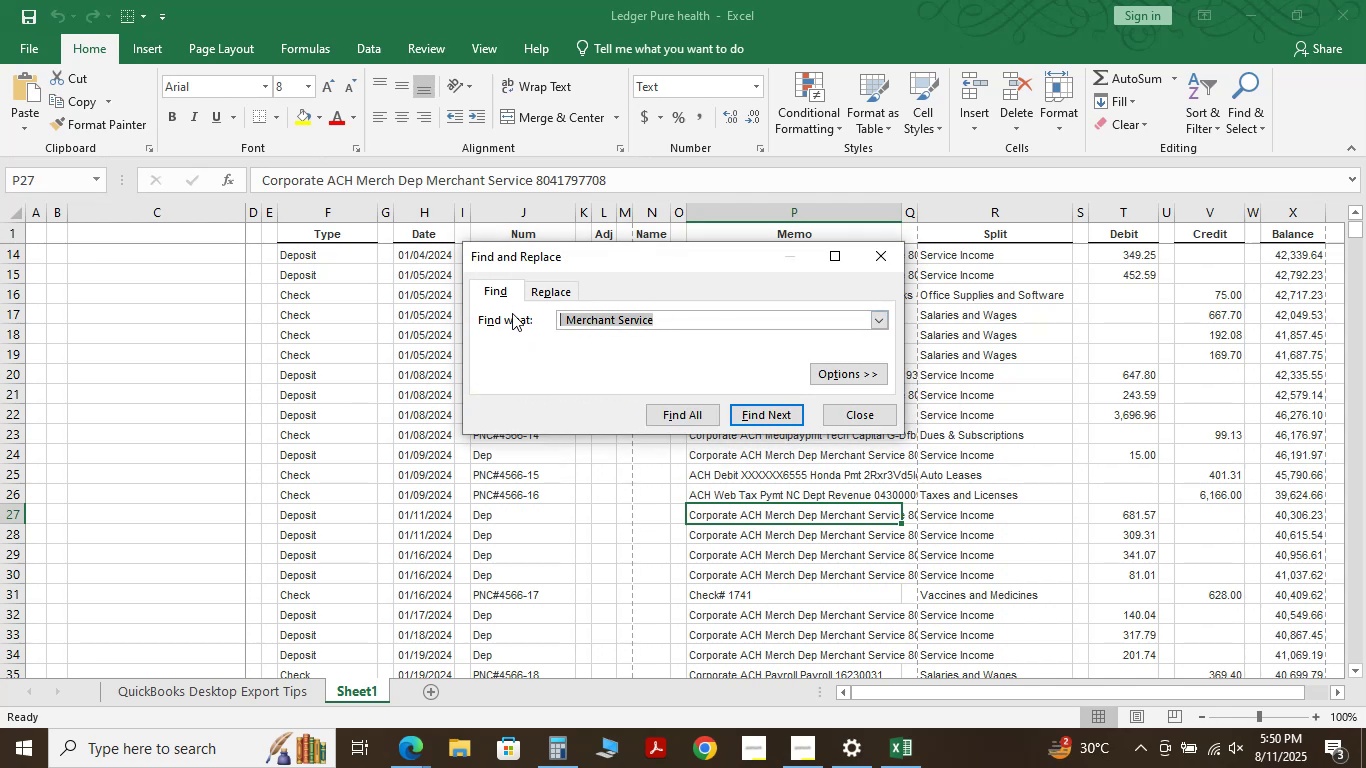 
key(Backspace)
 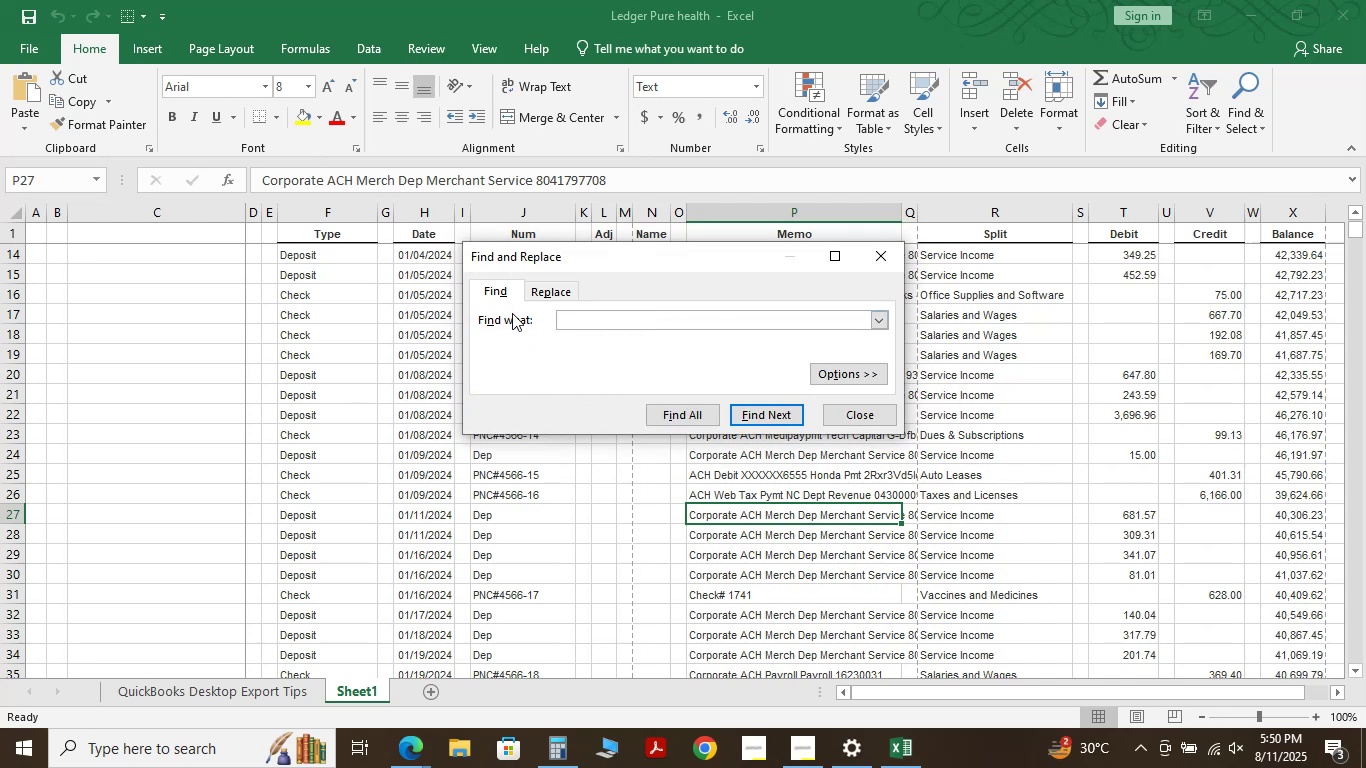 
key(Control+V)
 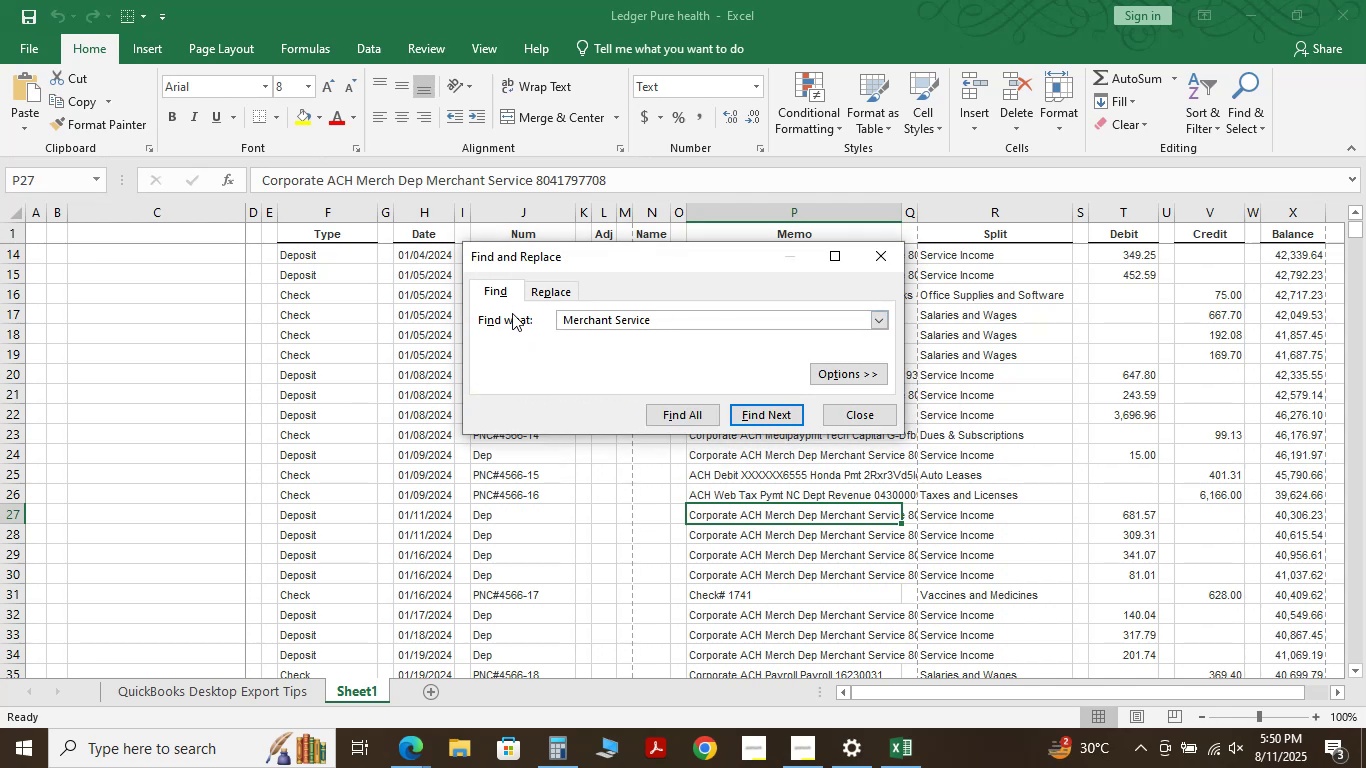 
key(NumpadEnter)
 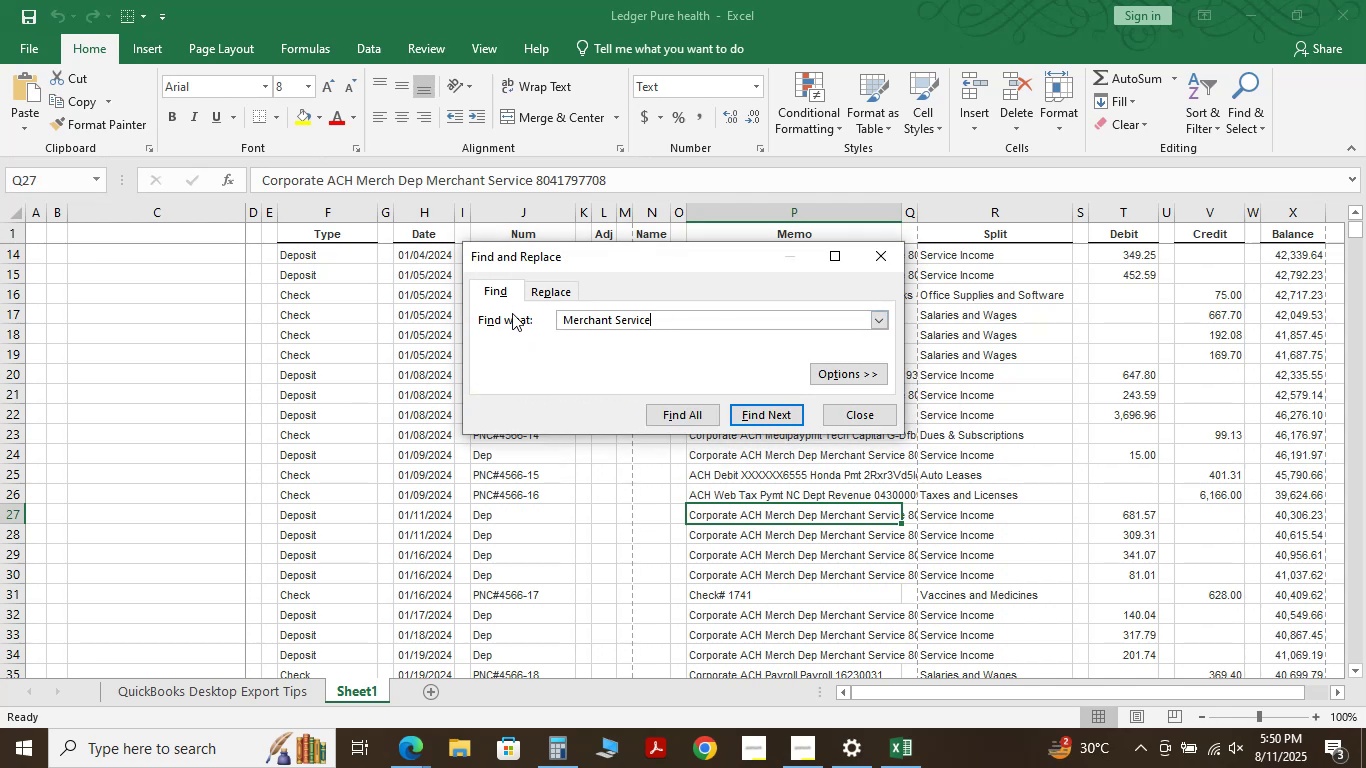 
key(NumpadEnter)
 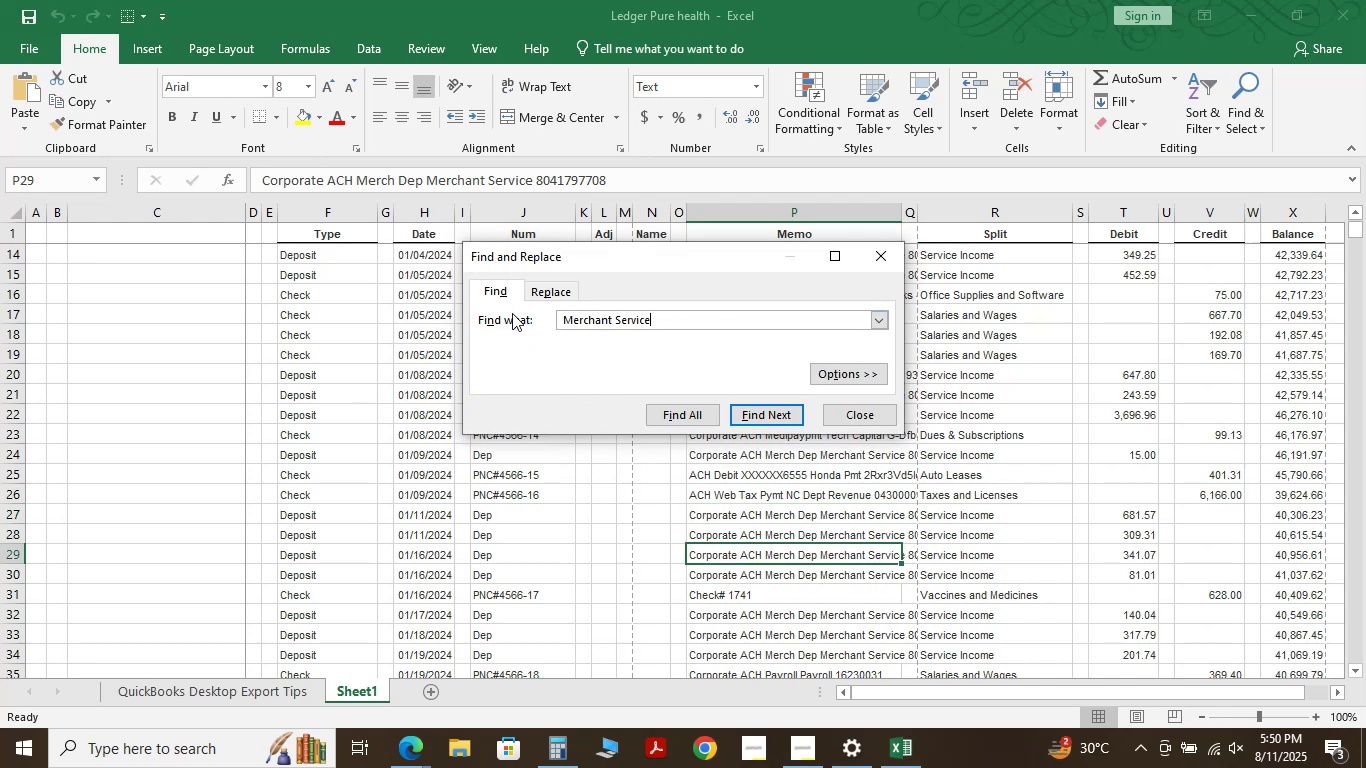 
key(NumpadEnter)
 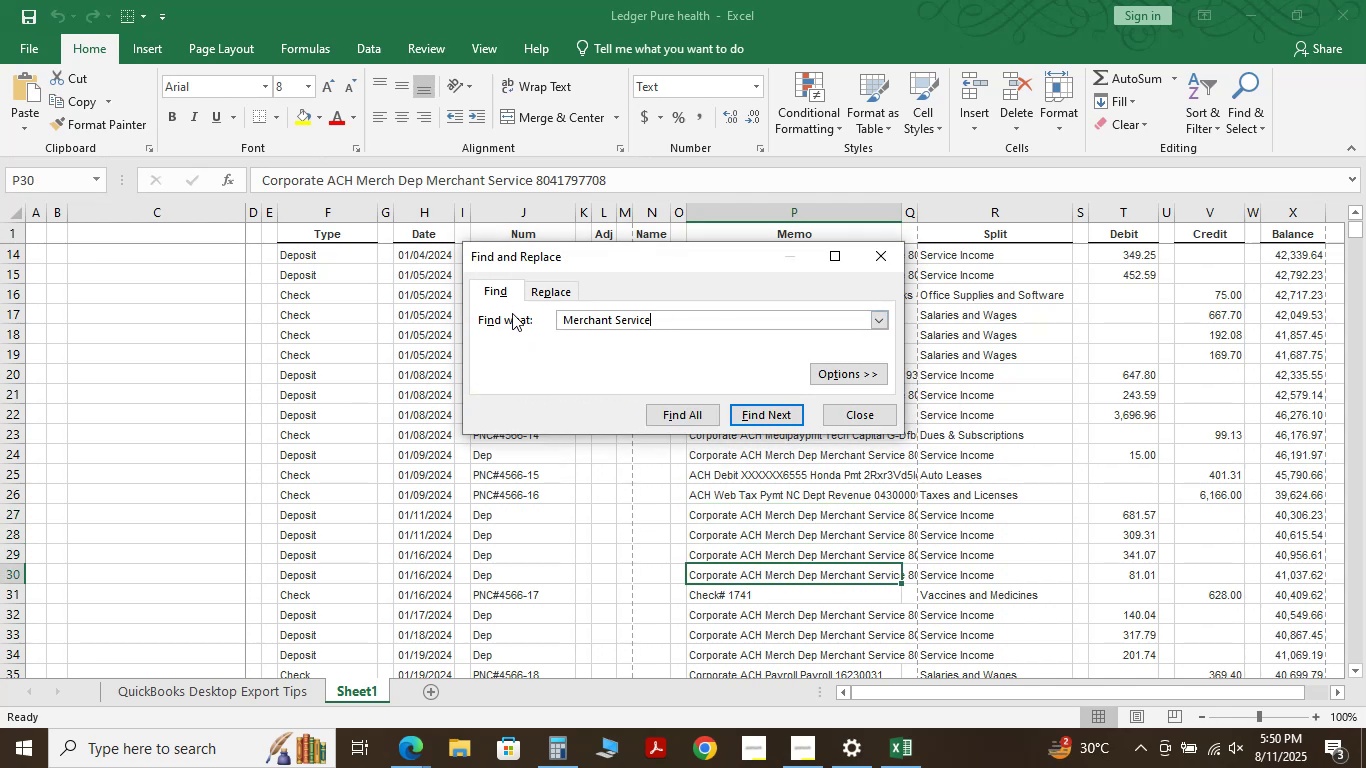 
key(NumpadEnter)
 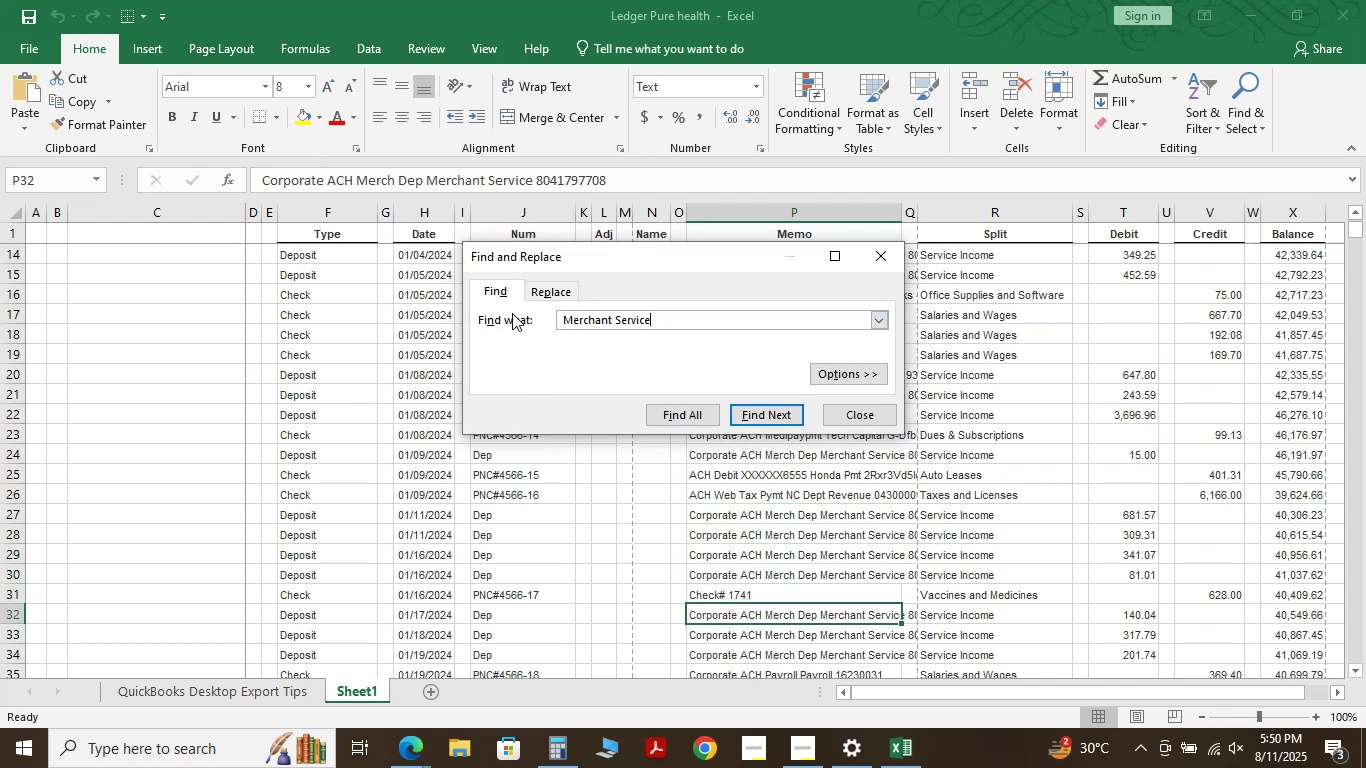 
key(NumpadEnter)
 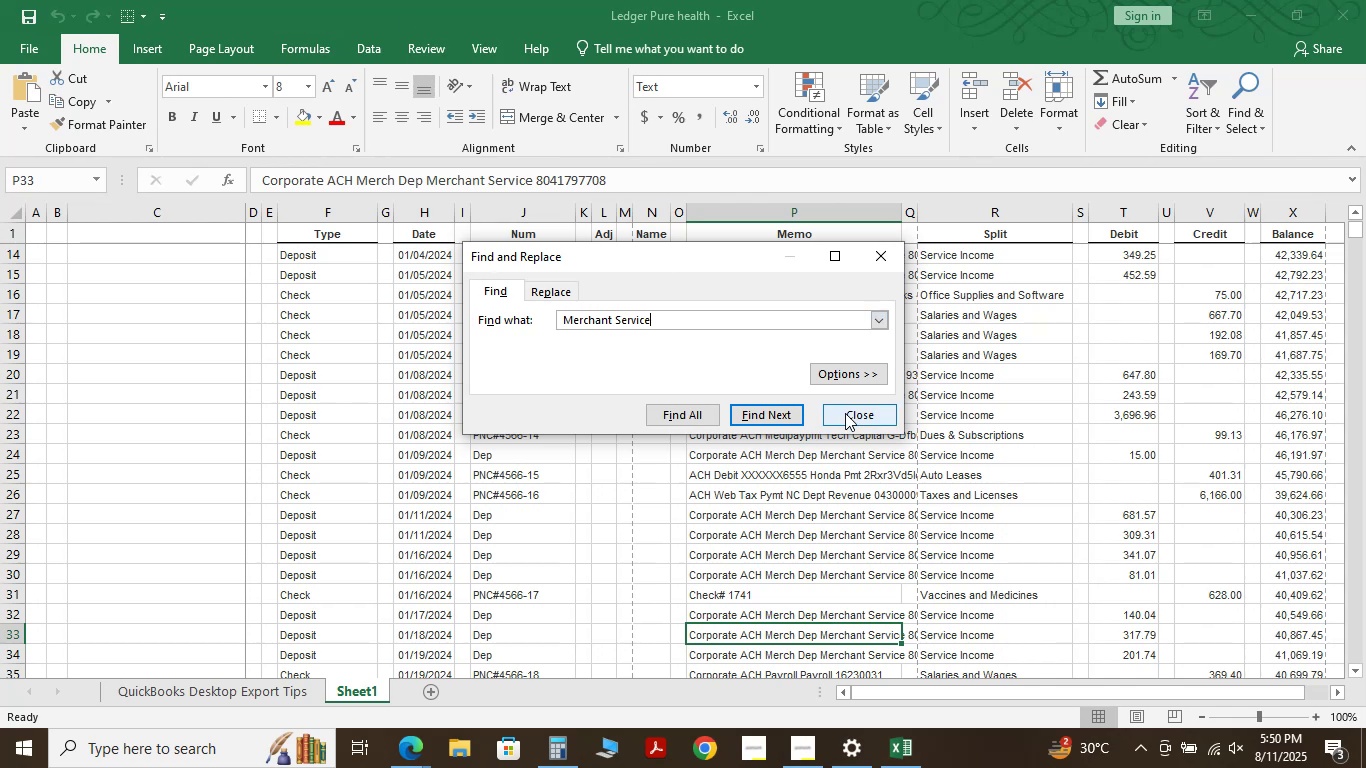 
wait(5.98)
 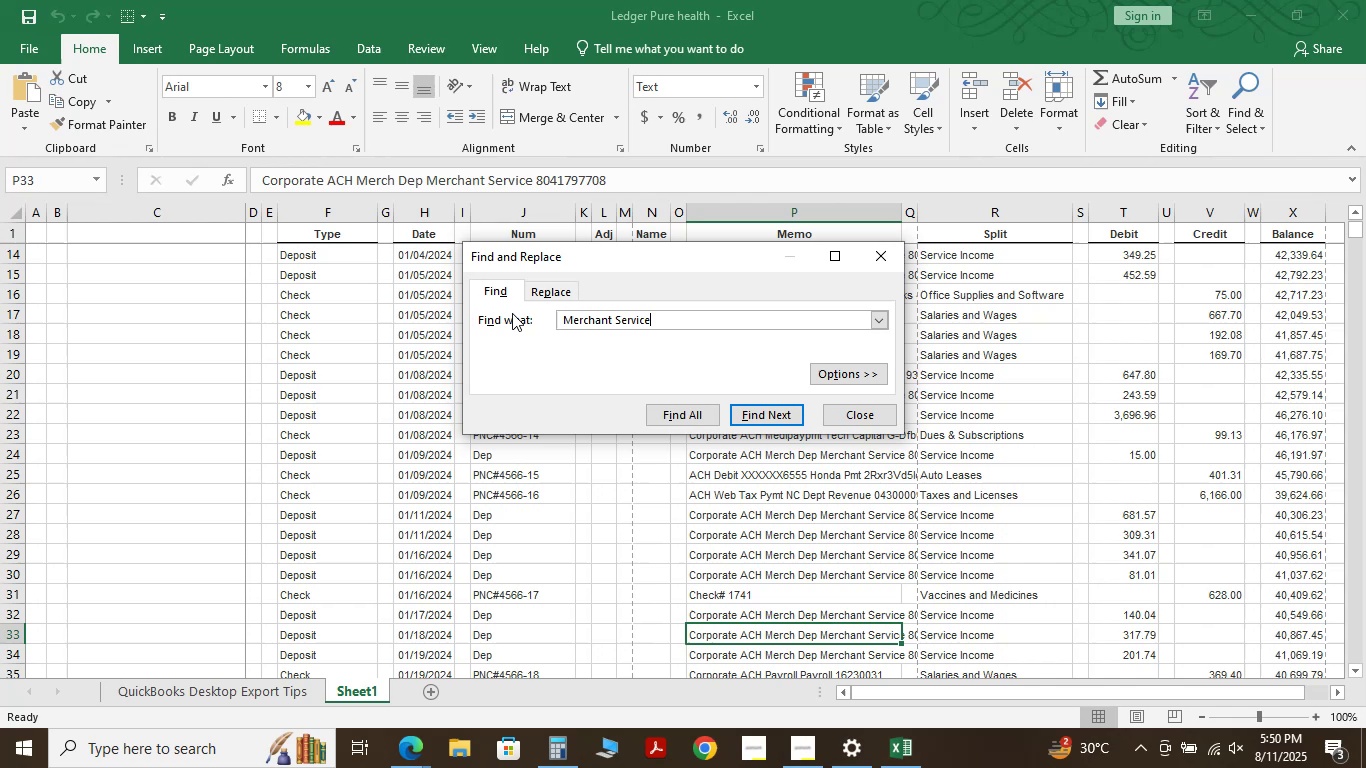 
left_click([858, 412])
 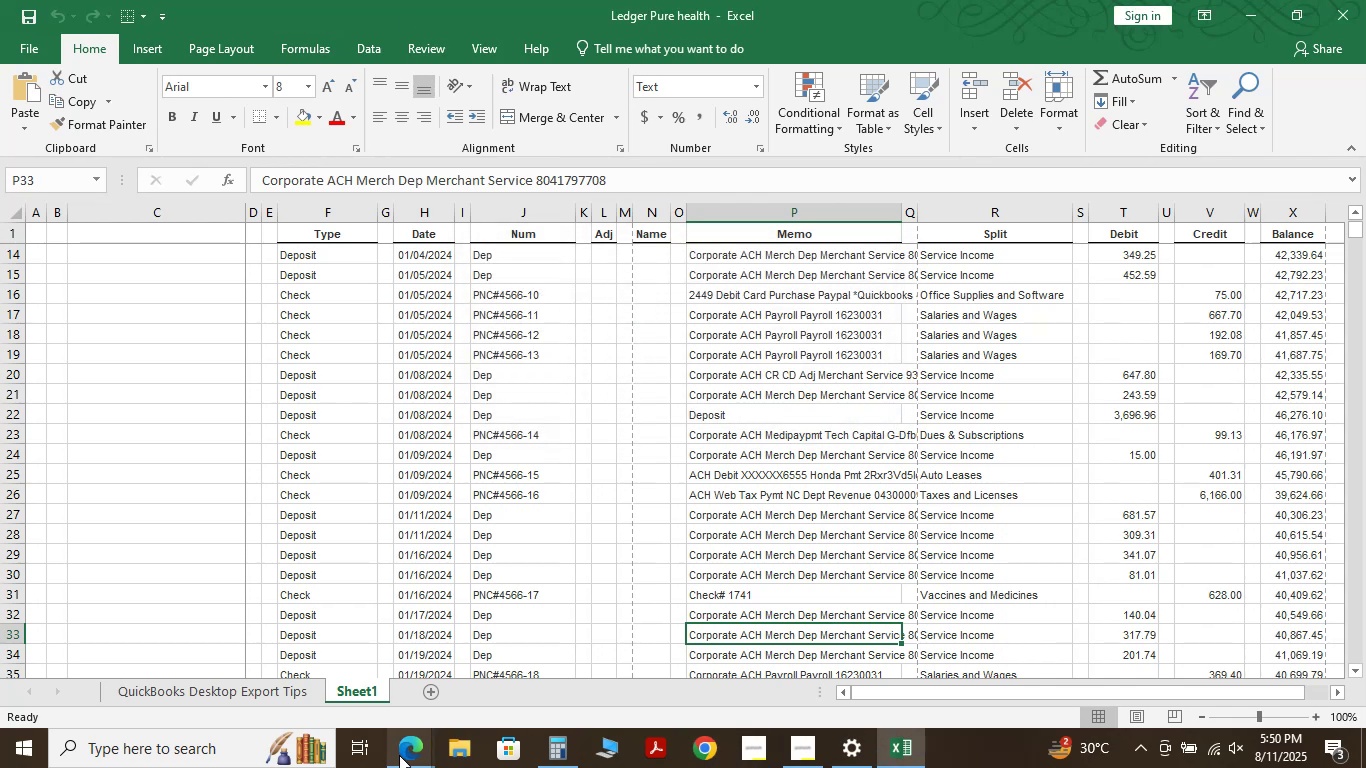 
left_click([401, 754])
 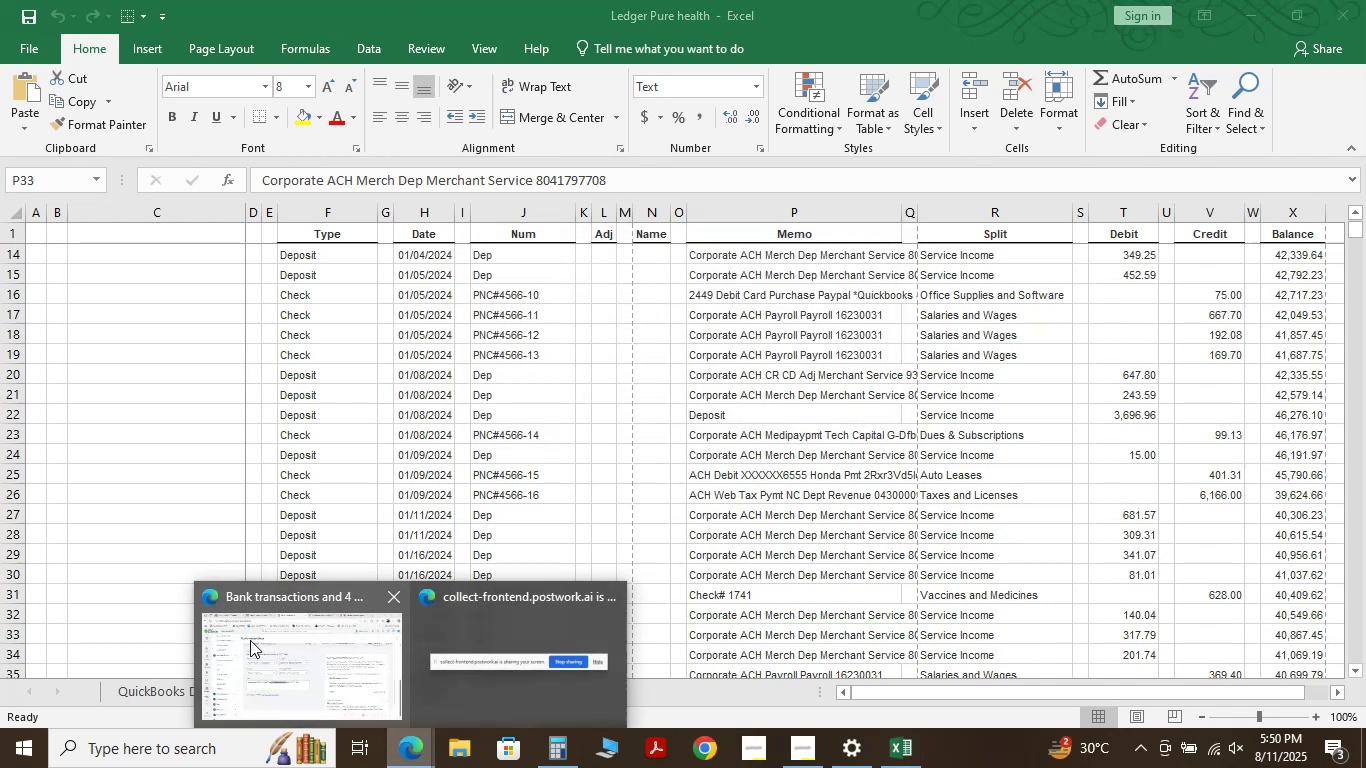 
left_click([249, 640])
 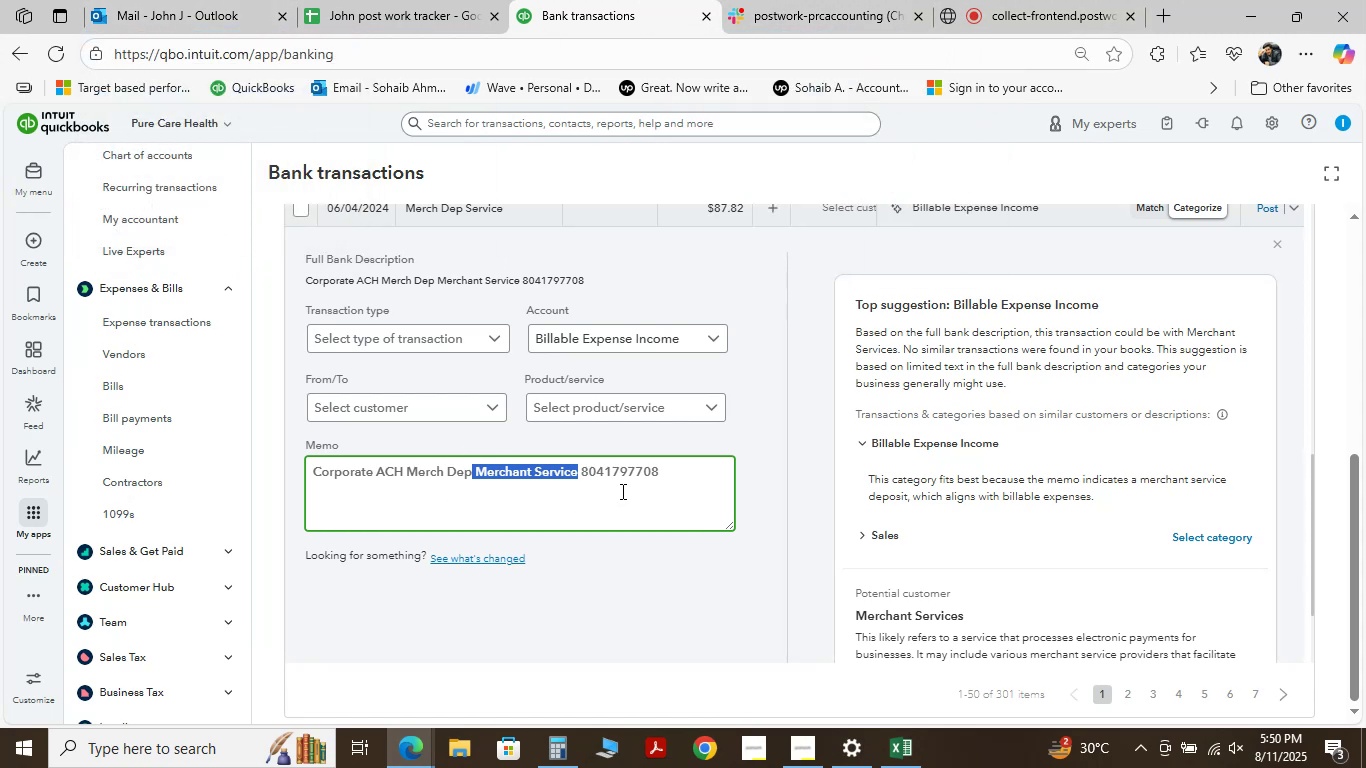 
wait(7.02)
 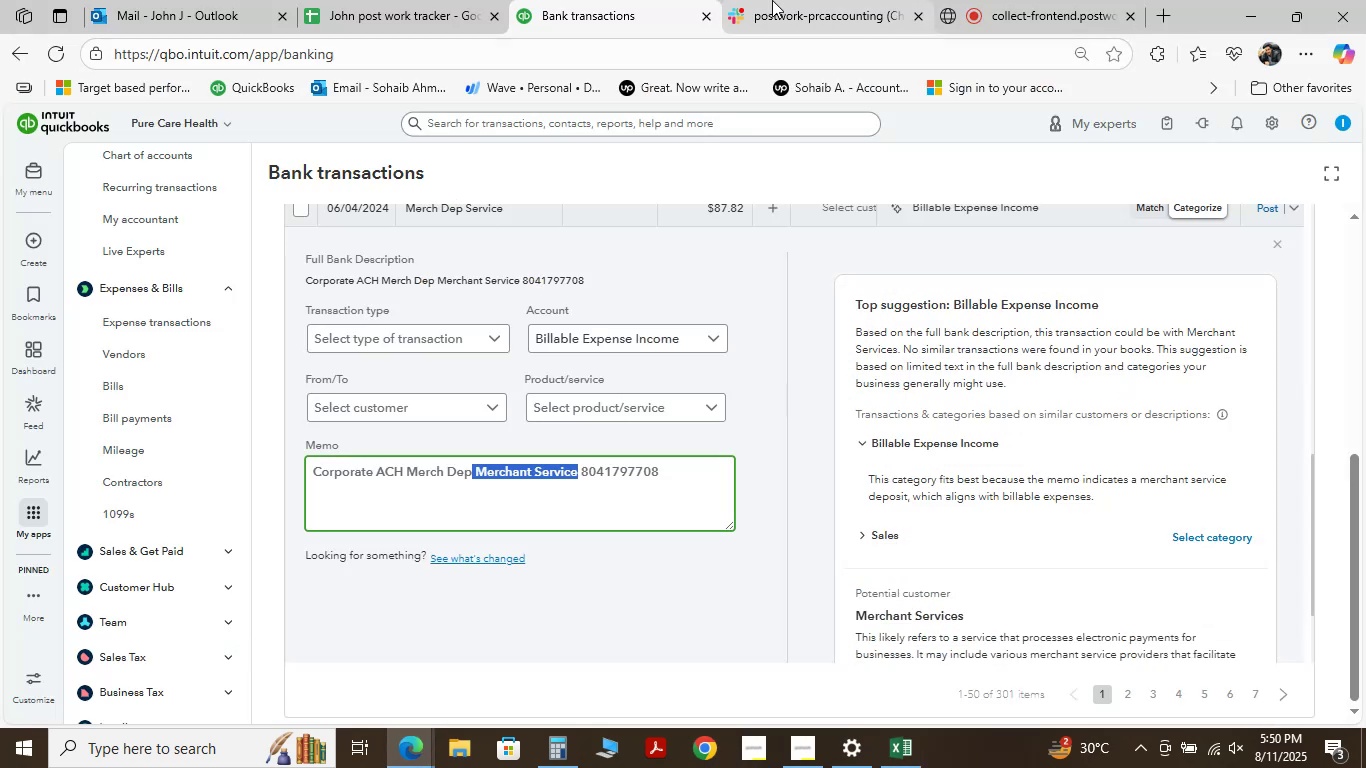 
mouse_move([336, 8])
 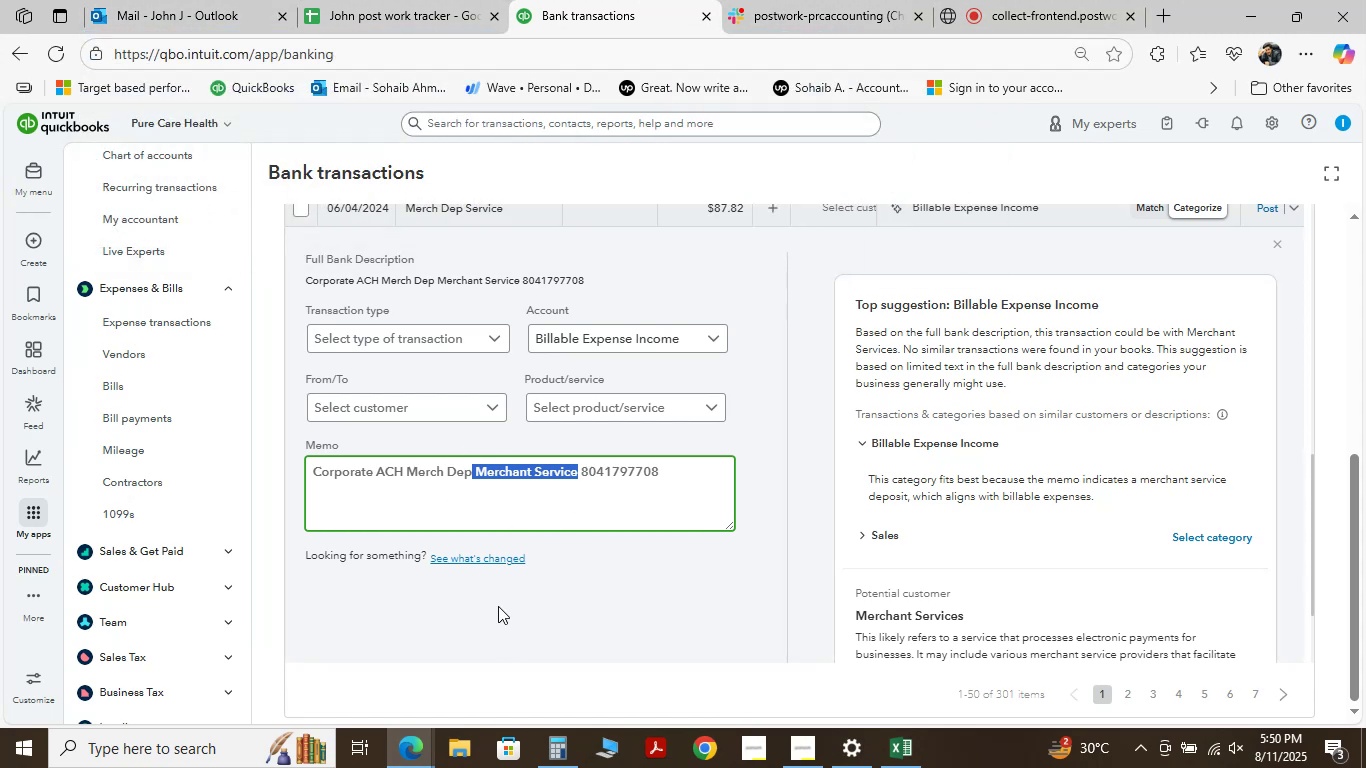 
mouse_move([566, 337])
 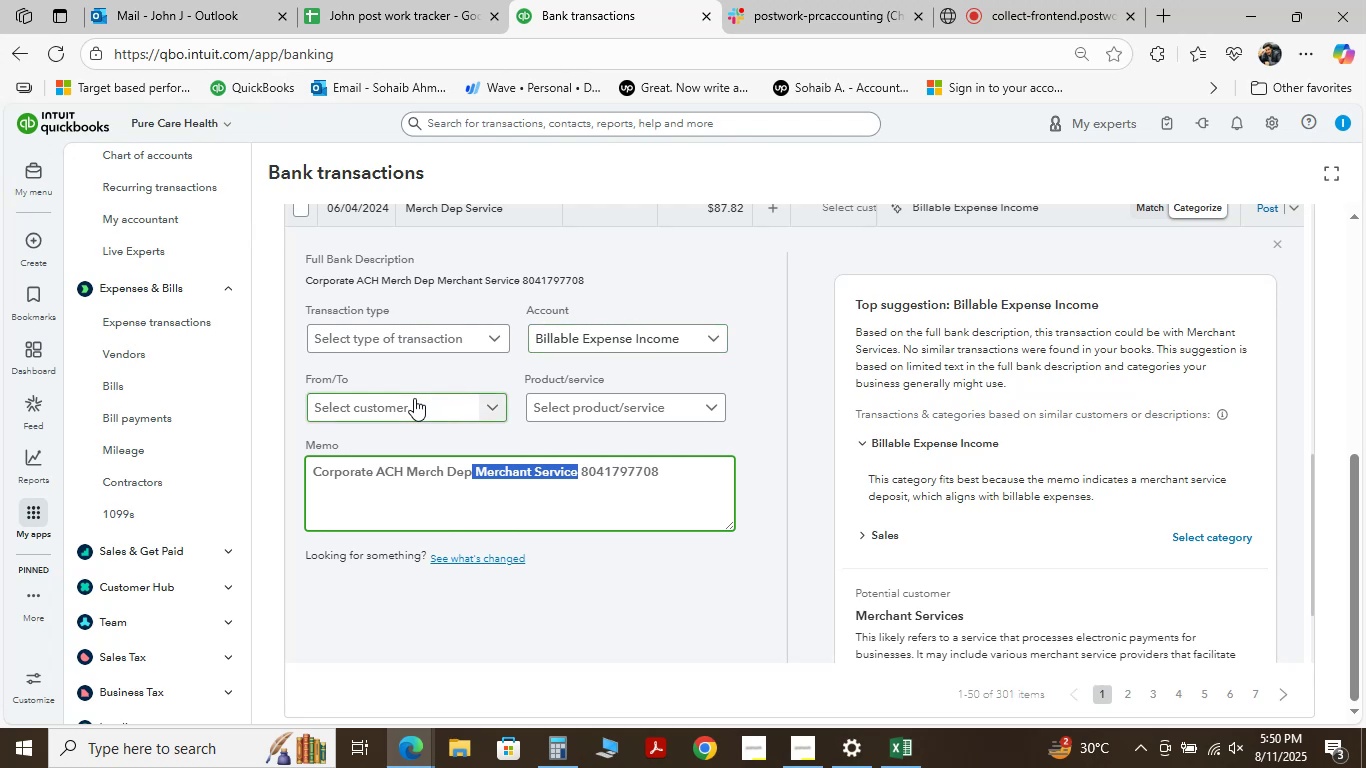 
left_click([414, 398])
 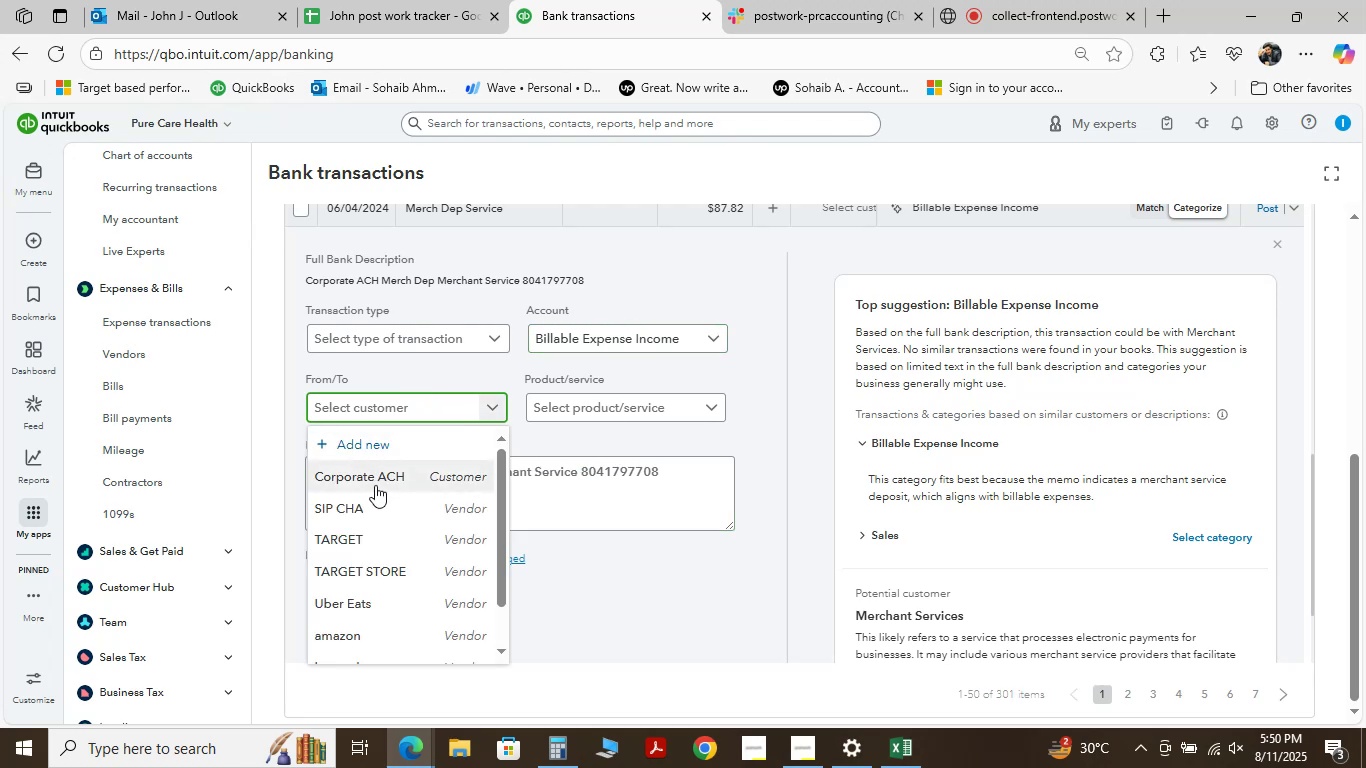 
left_click([375, 485])
 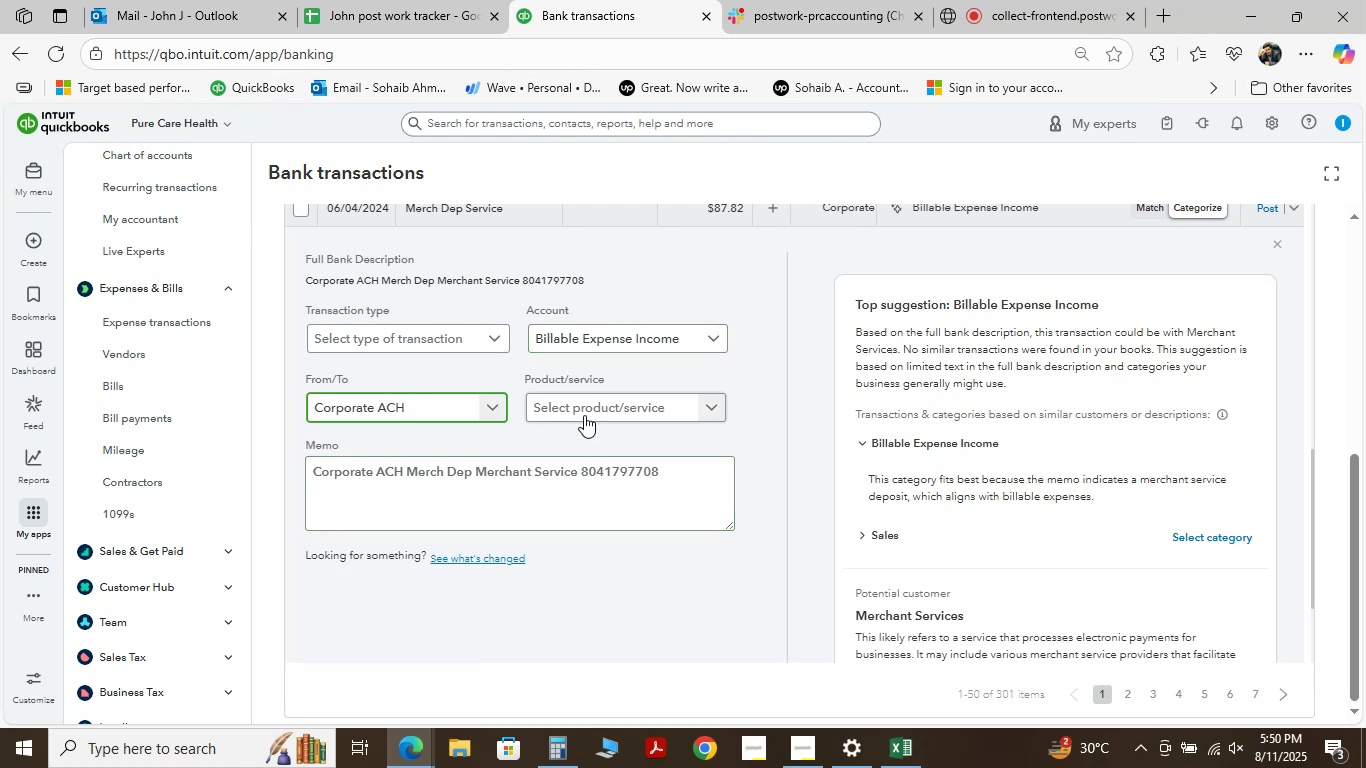 
left_click([586, 402])
 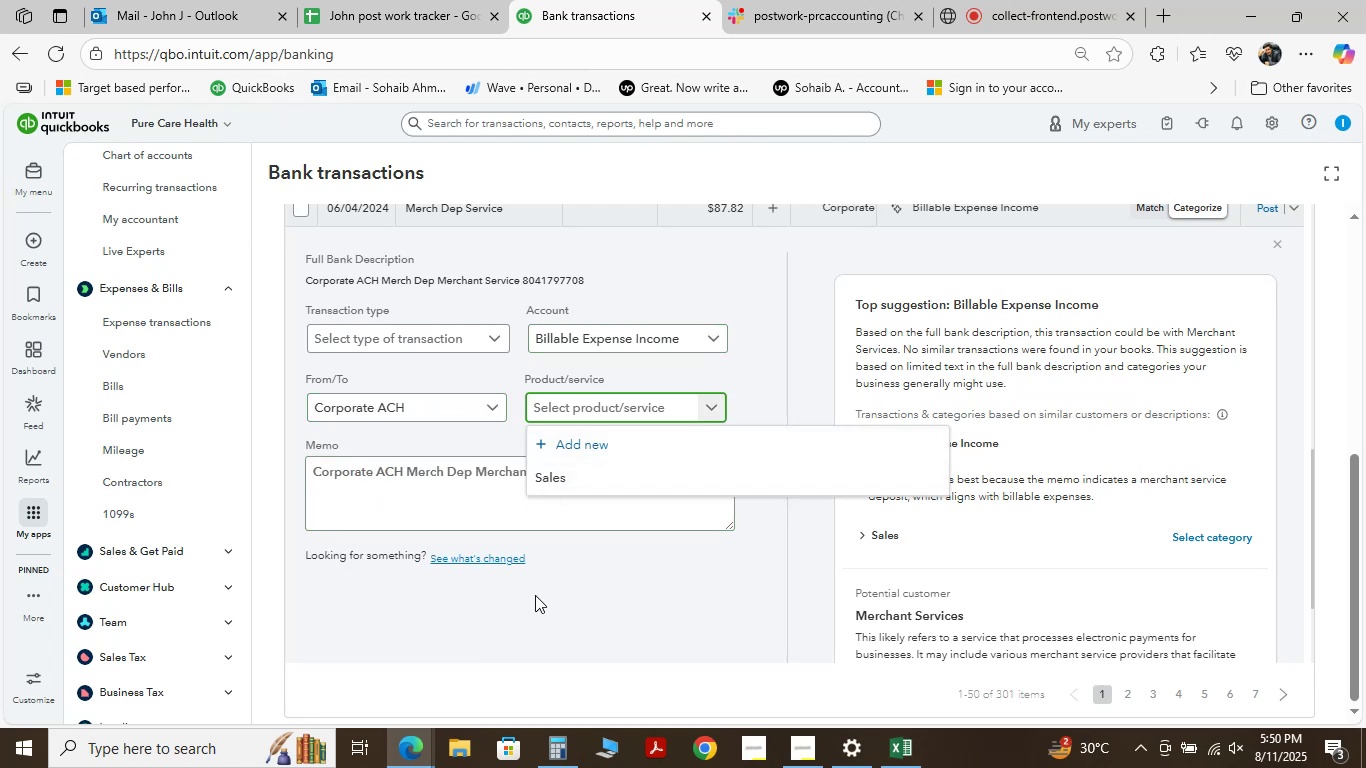 
type(se)
key(Backspace)
key(Backspace)
key(Backspace)
type(Service income)
 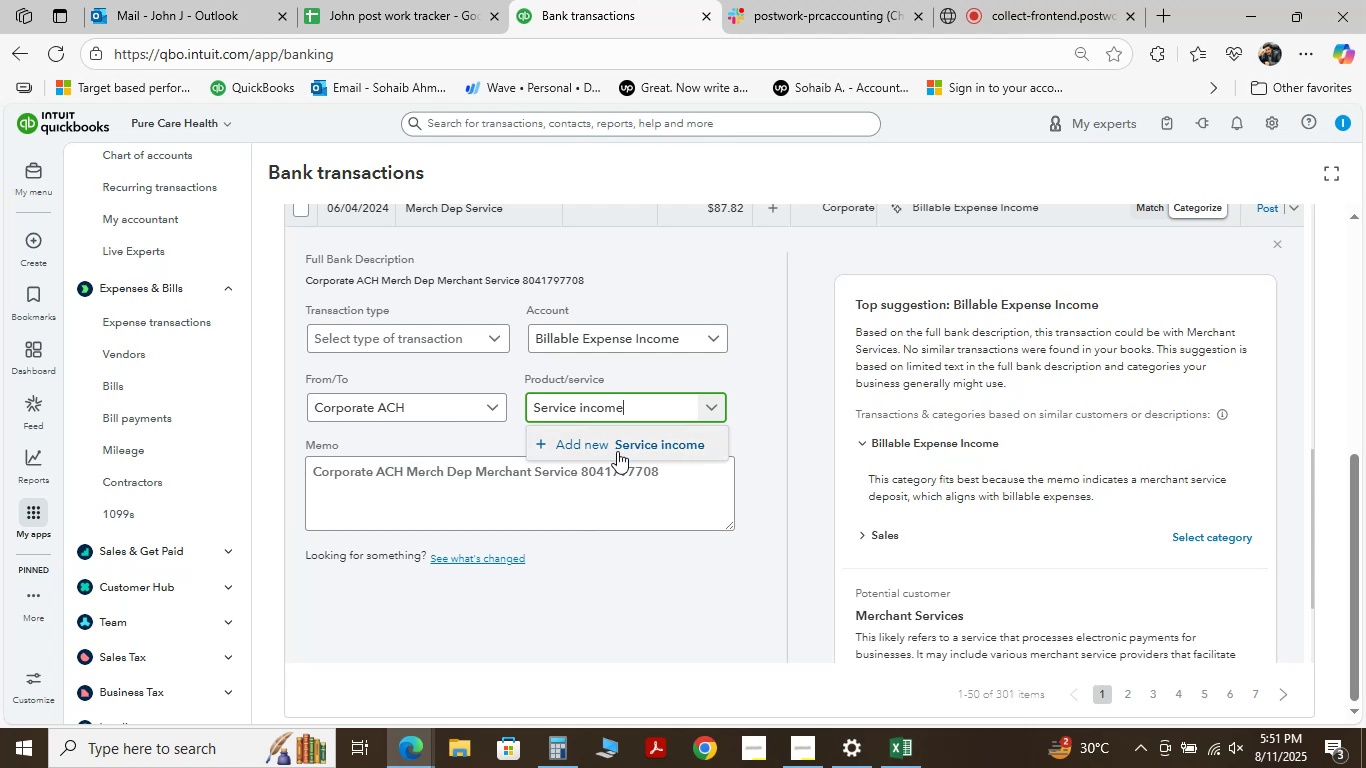 
left_click([617, 451])
 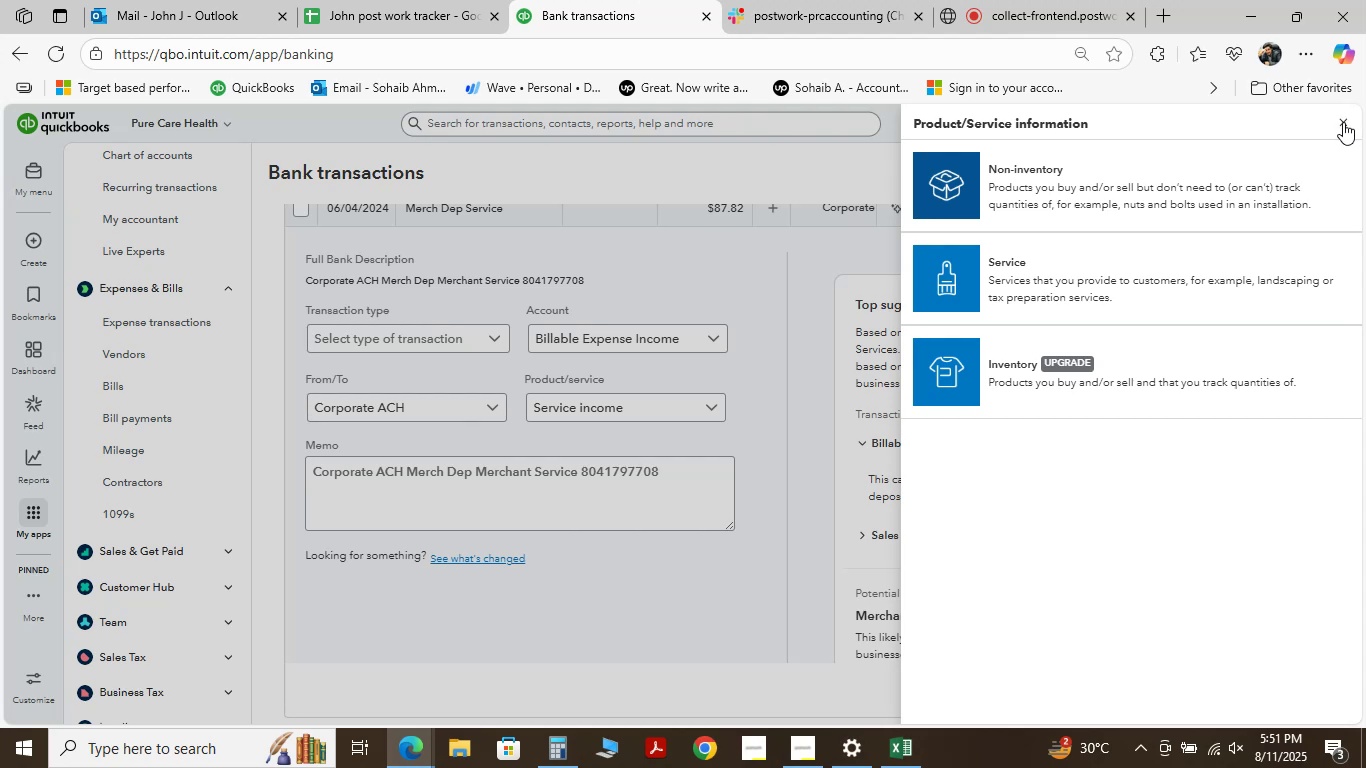 
wait(38.38)
 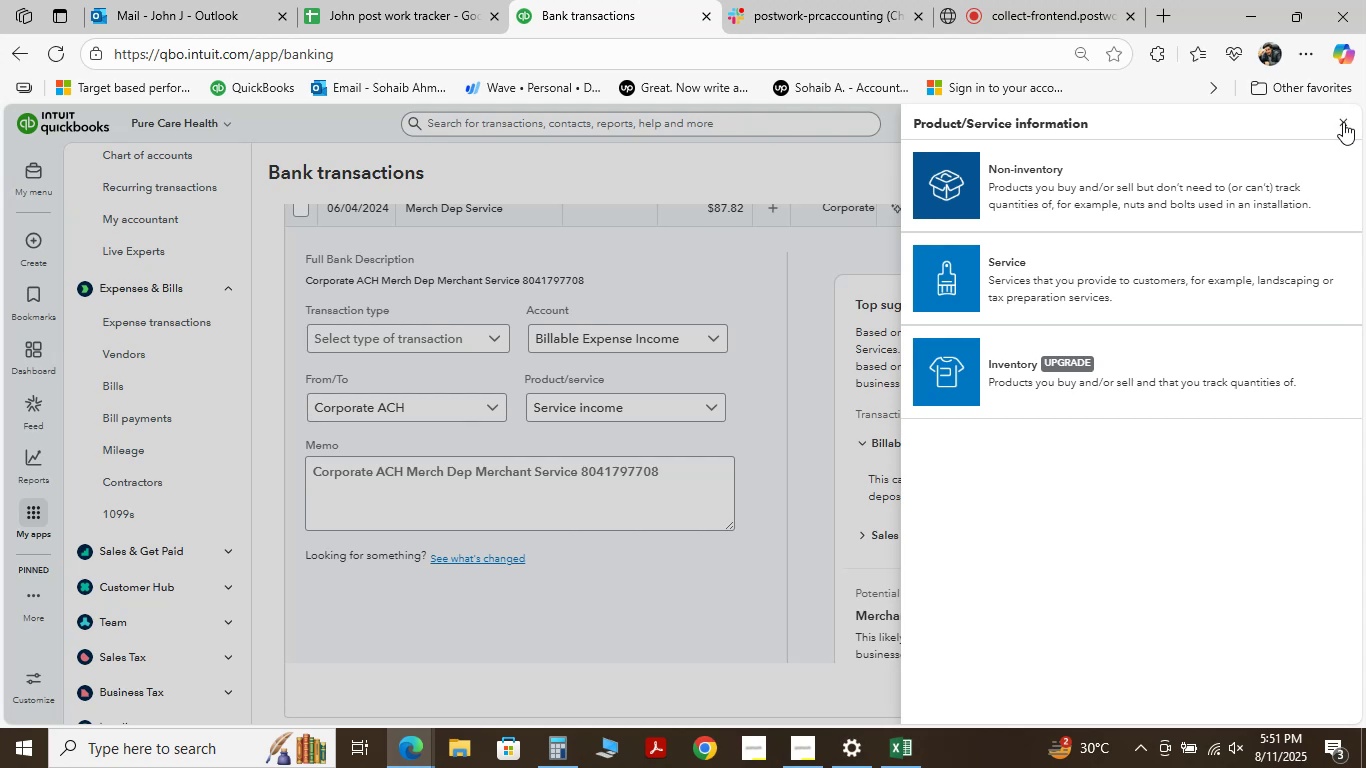 
left_click([1343, 122])
 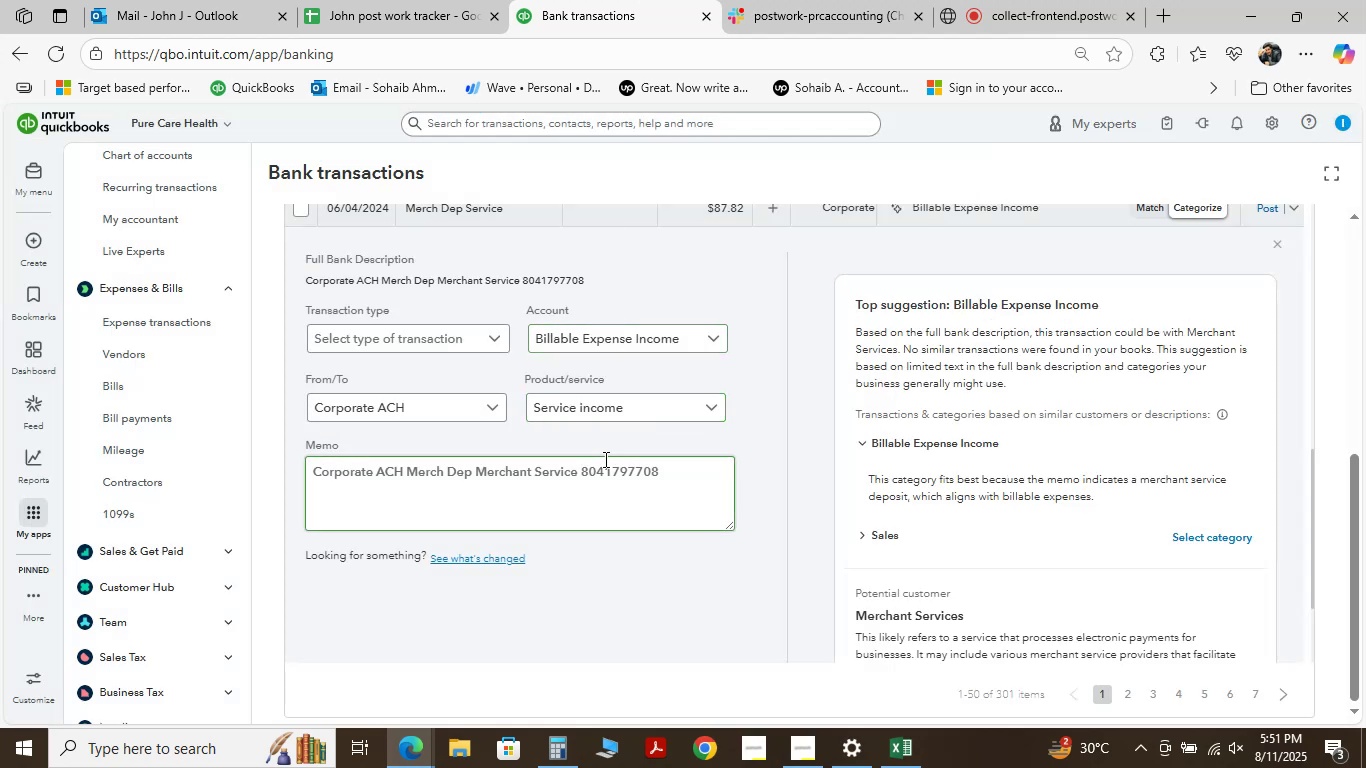 
wait(5.17)
 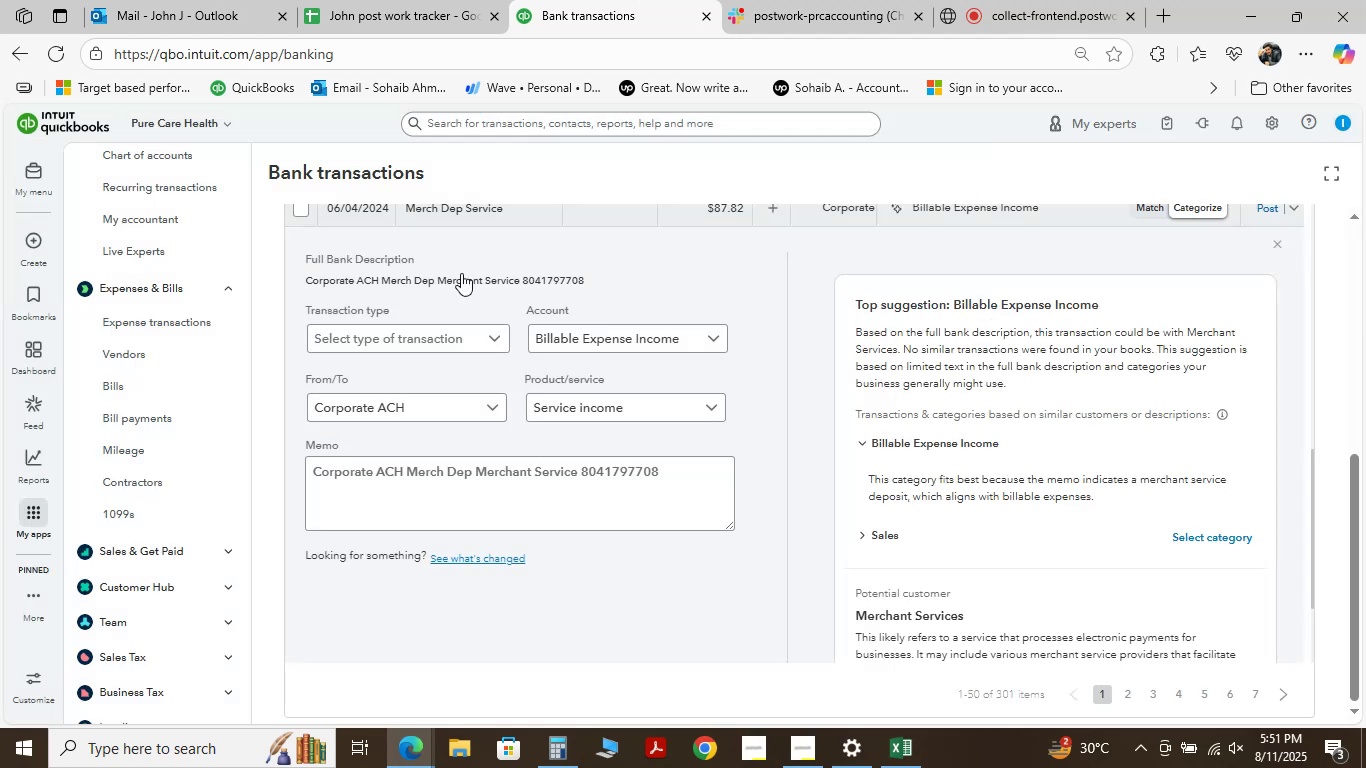 
left_click([647, 408])
 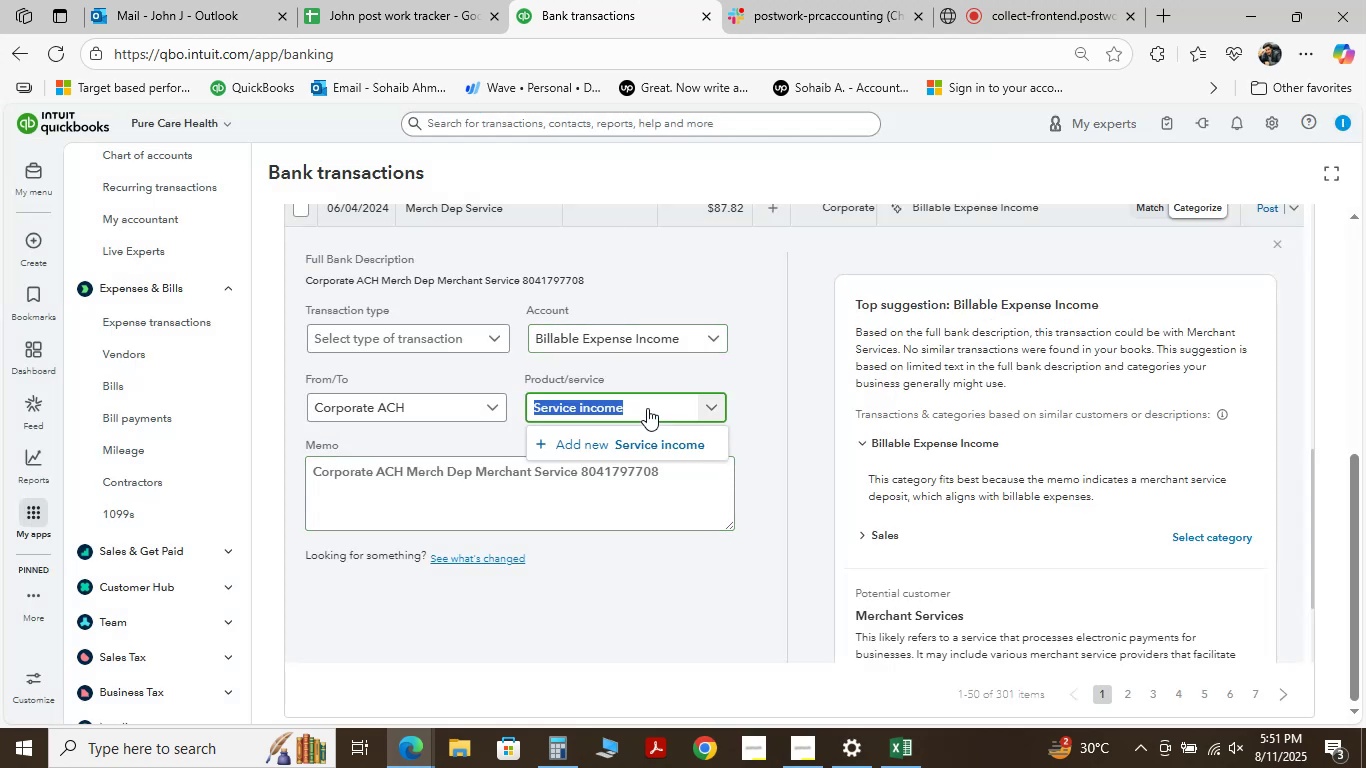 
key(Space)
 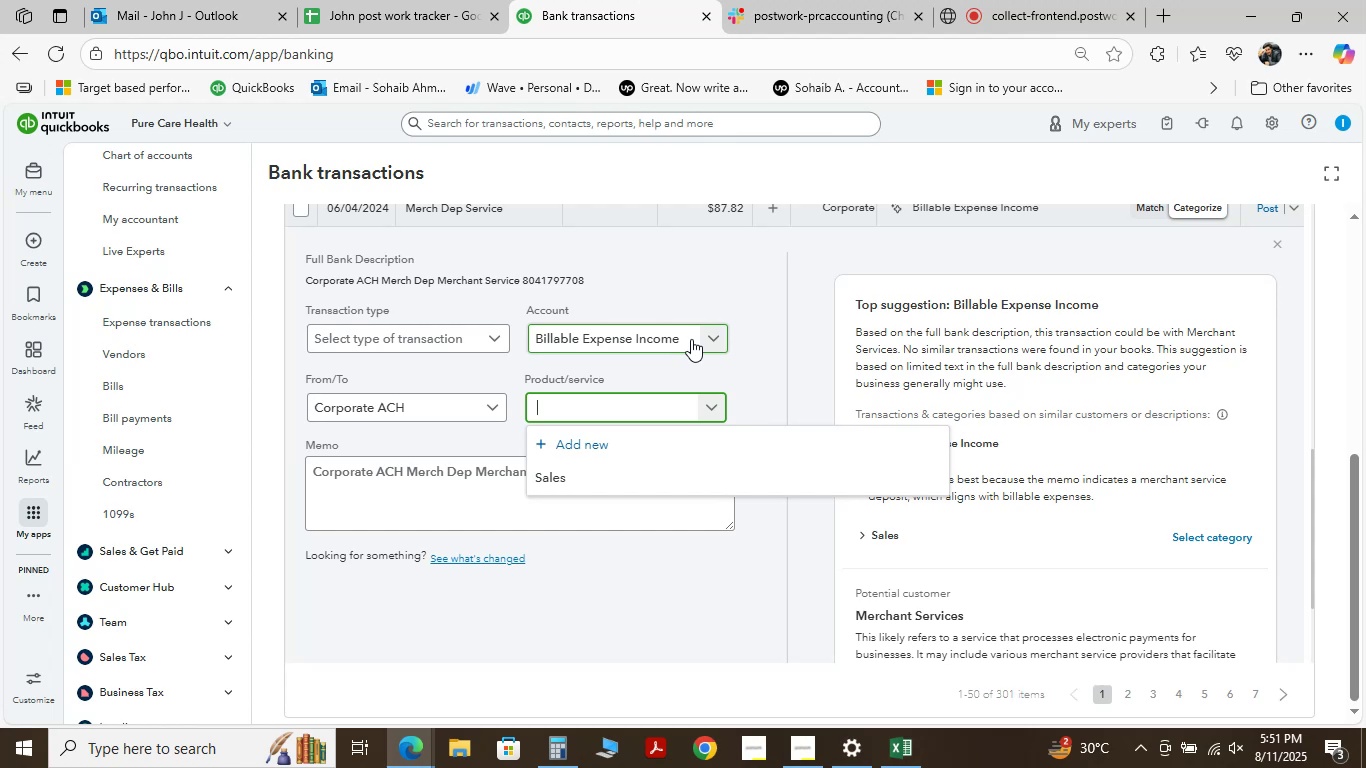 
left_click([691, 339])
 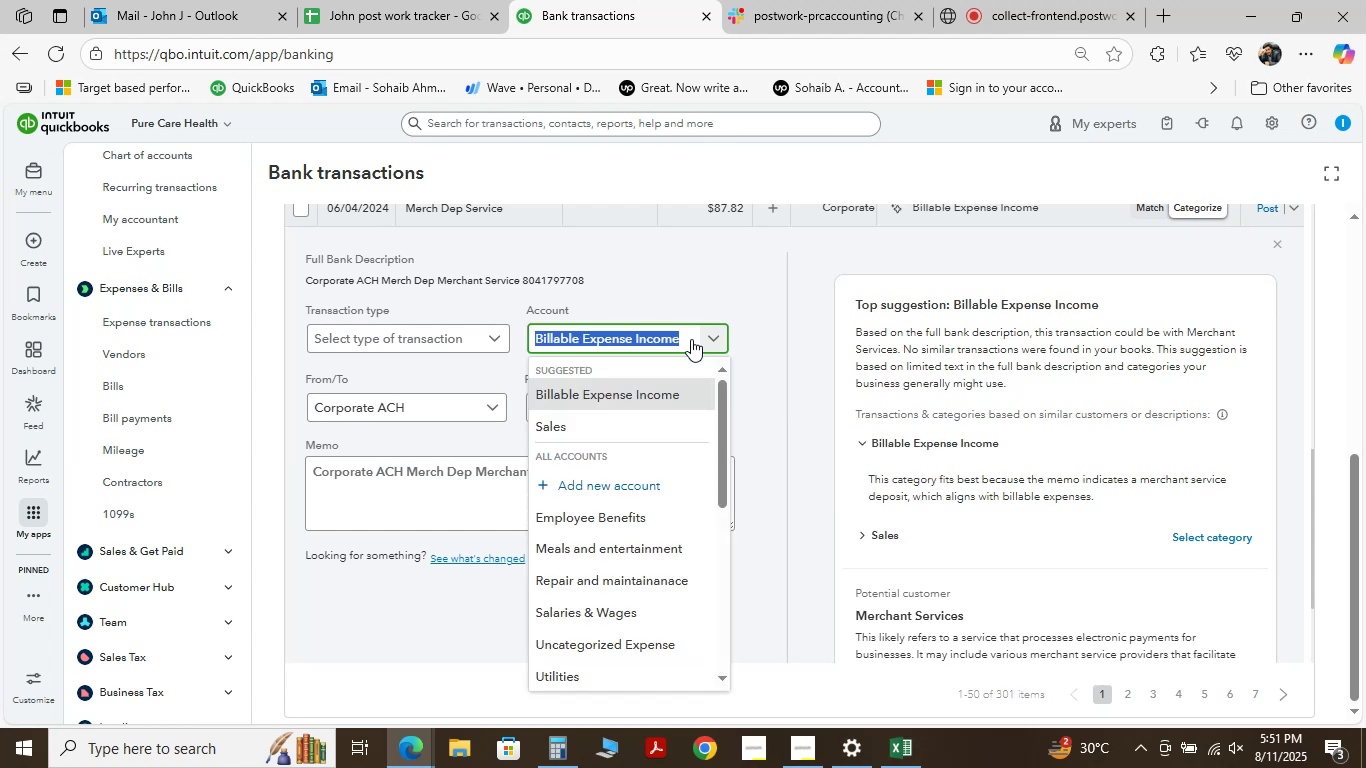 
type( )
key(Backspace)
type(service income)
 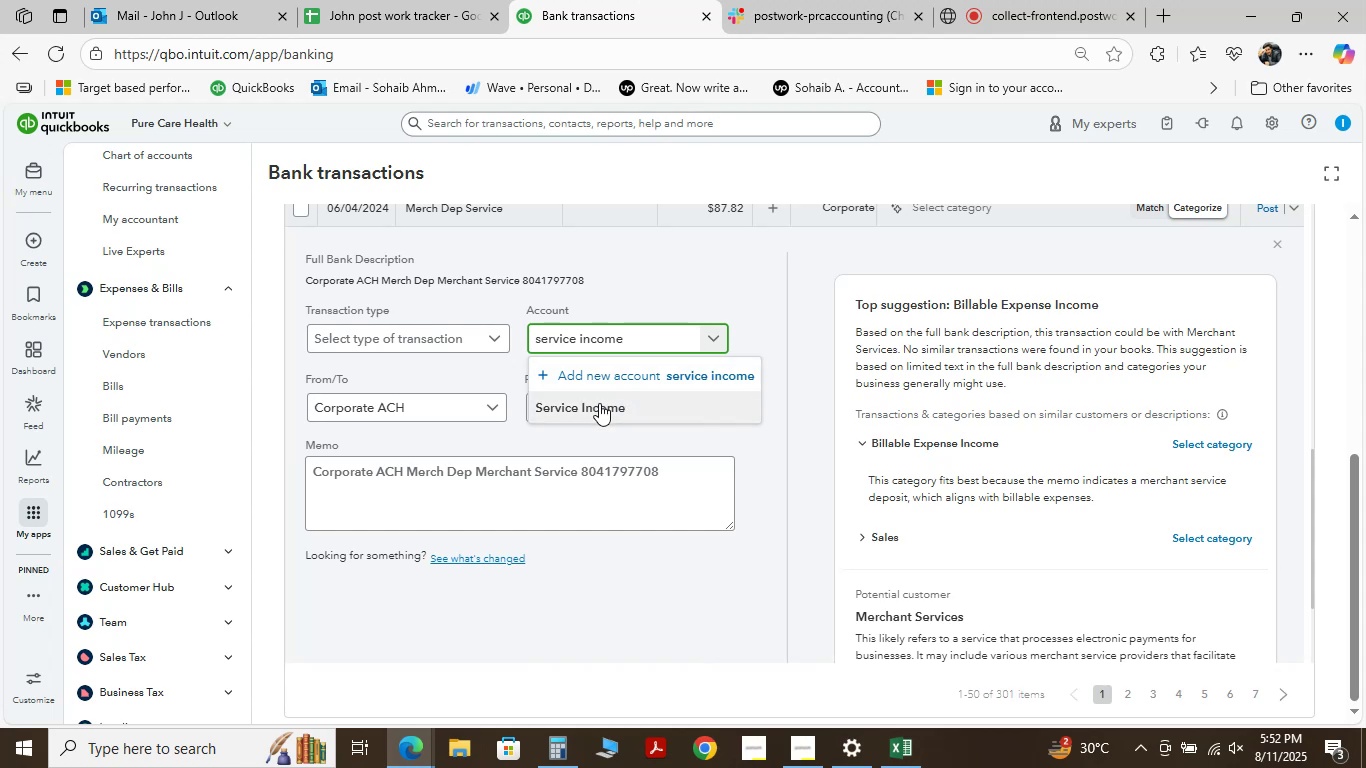 
left_click([599, 403])
 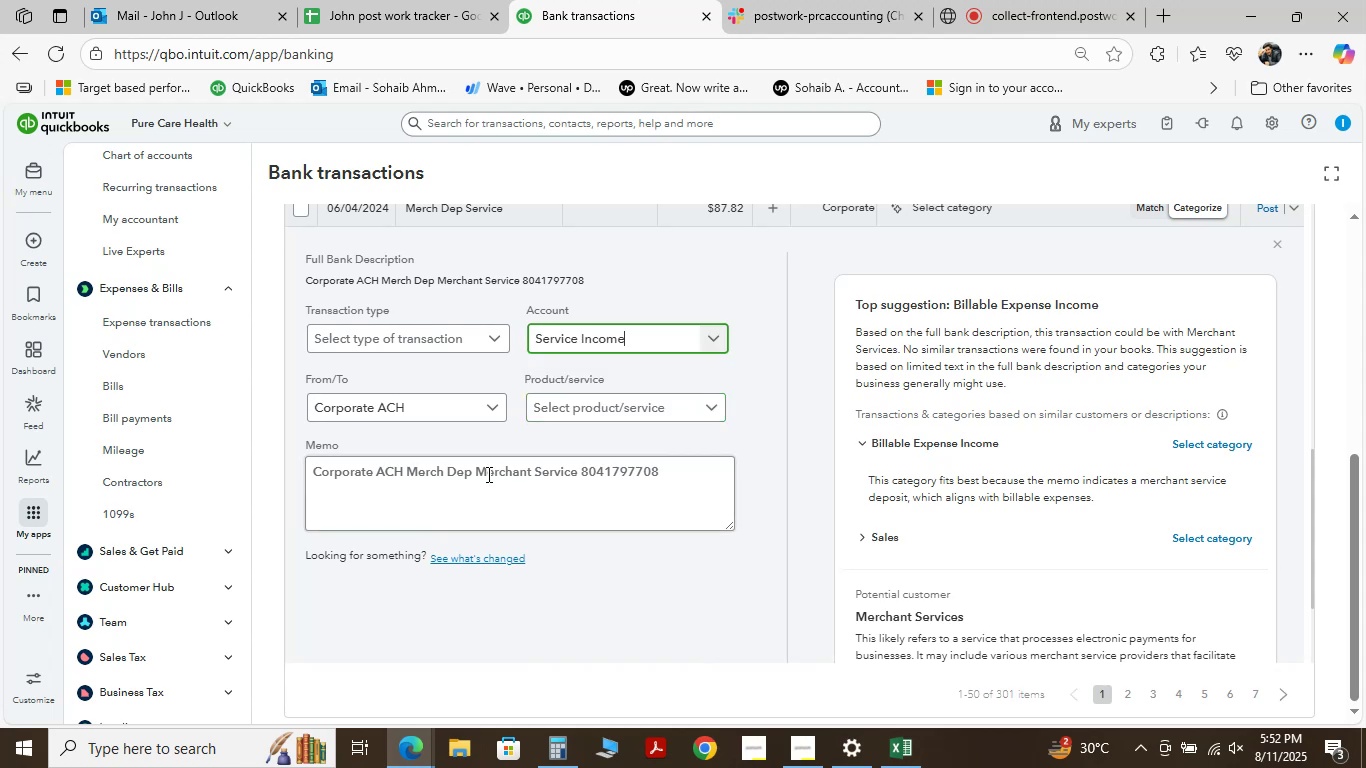 
scroll: coordinate [419, 431], scroll_direction: down, amount: 2.0
 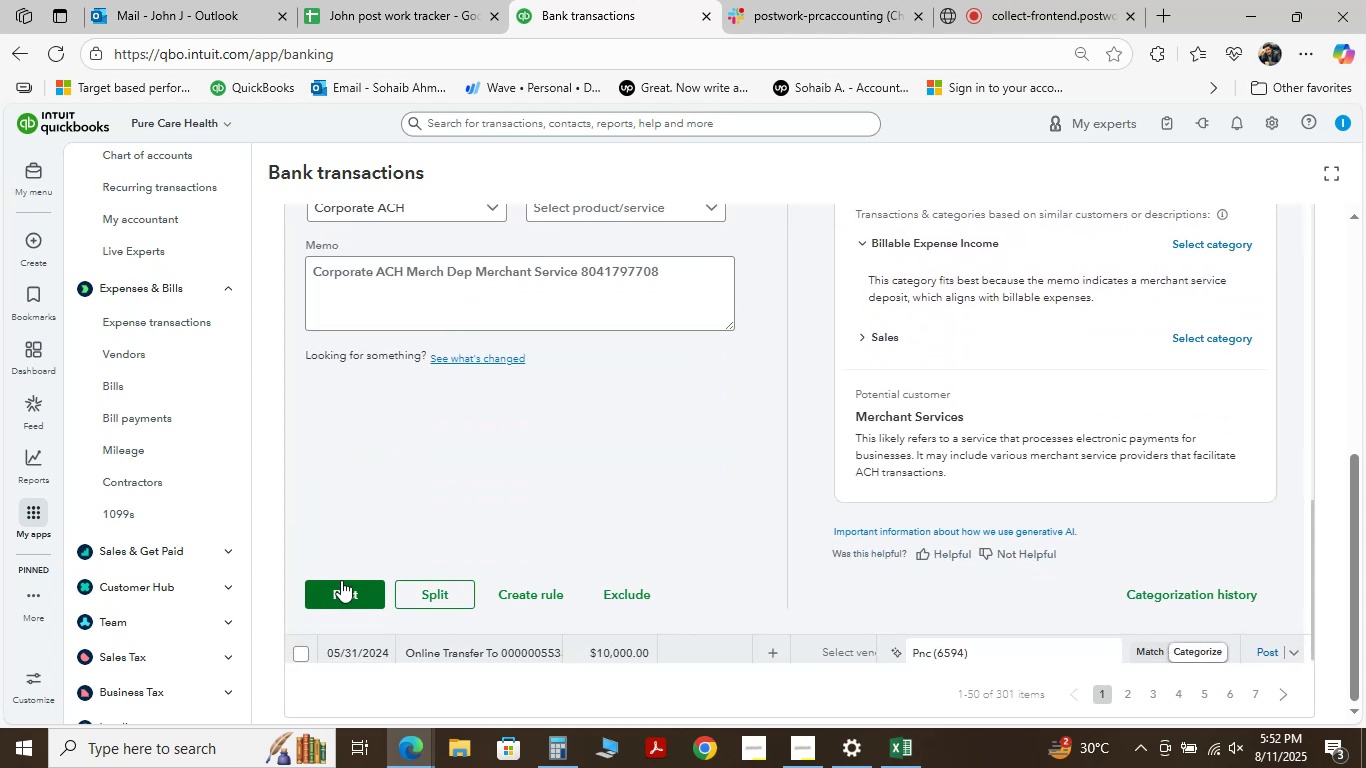 
left_click([341, 579])
 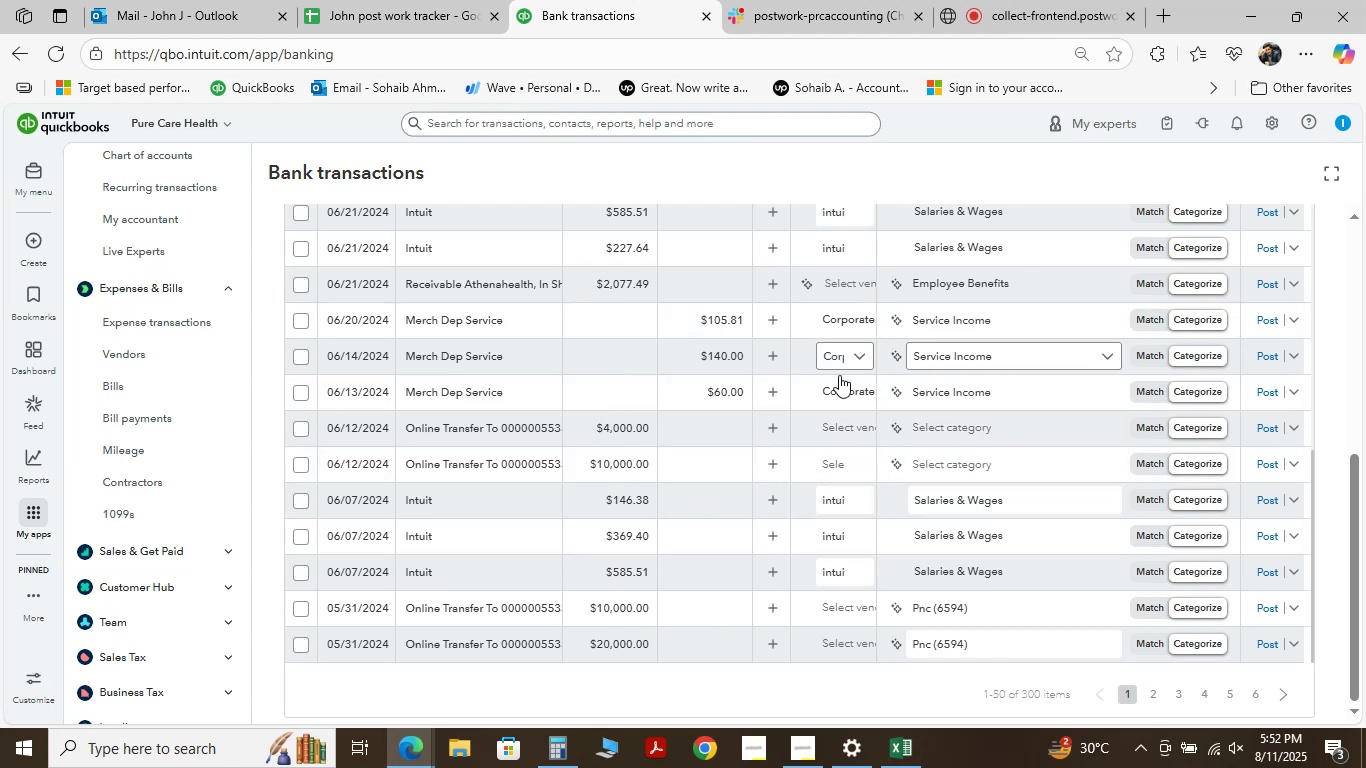 
wait(23.38)
 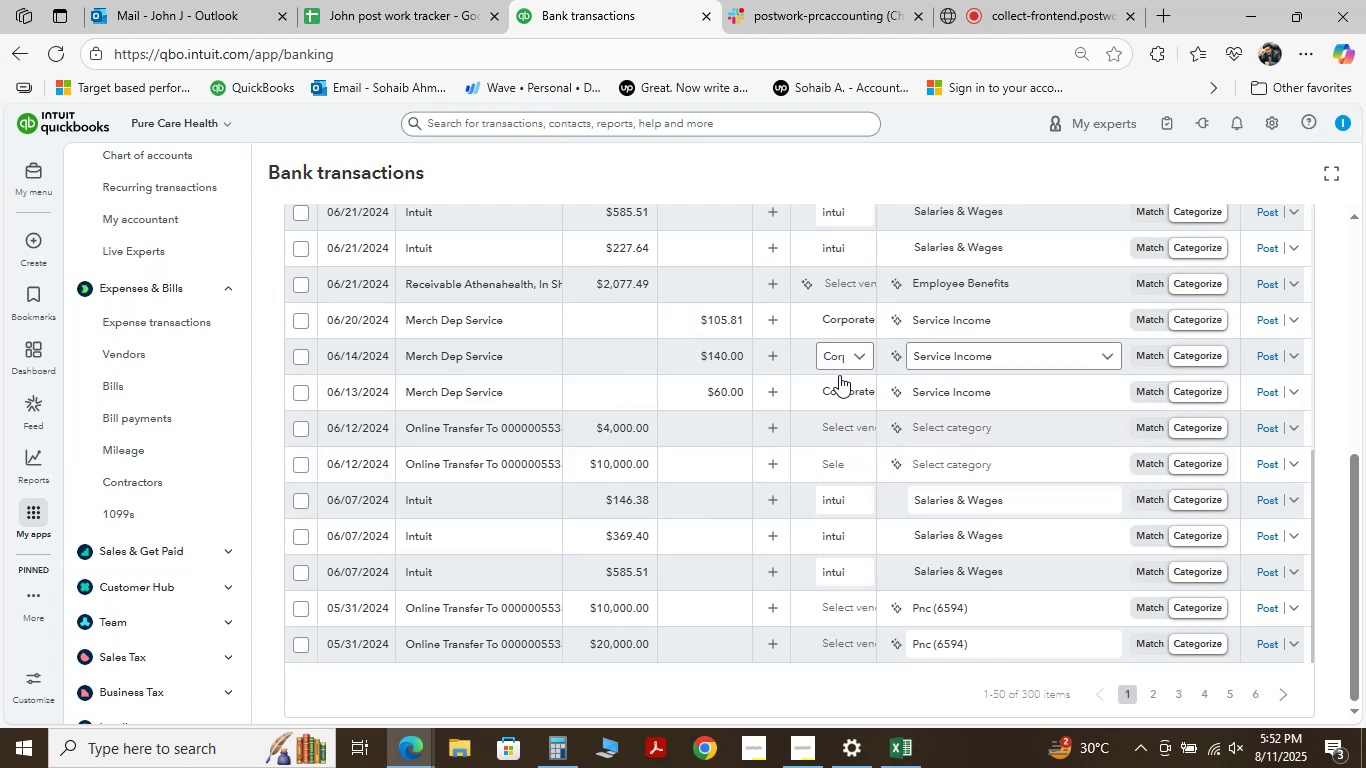 
left_click([450, 354])
 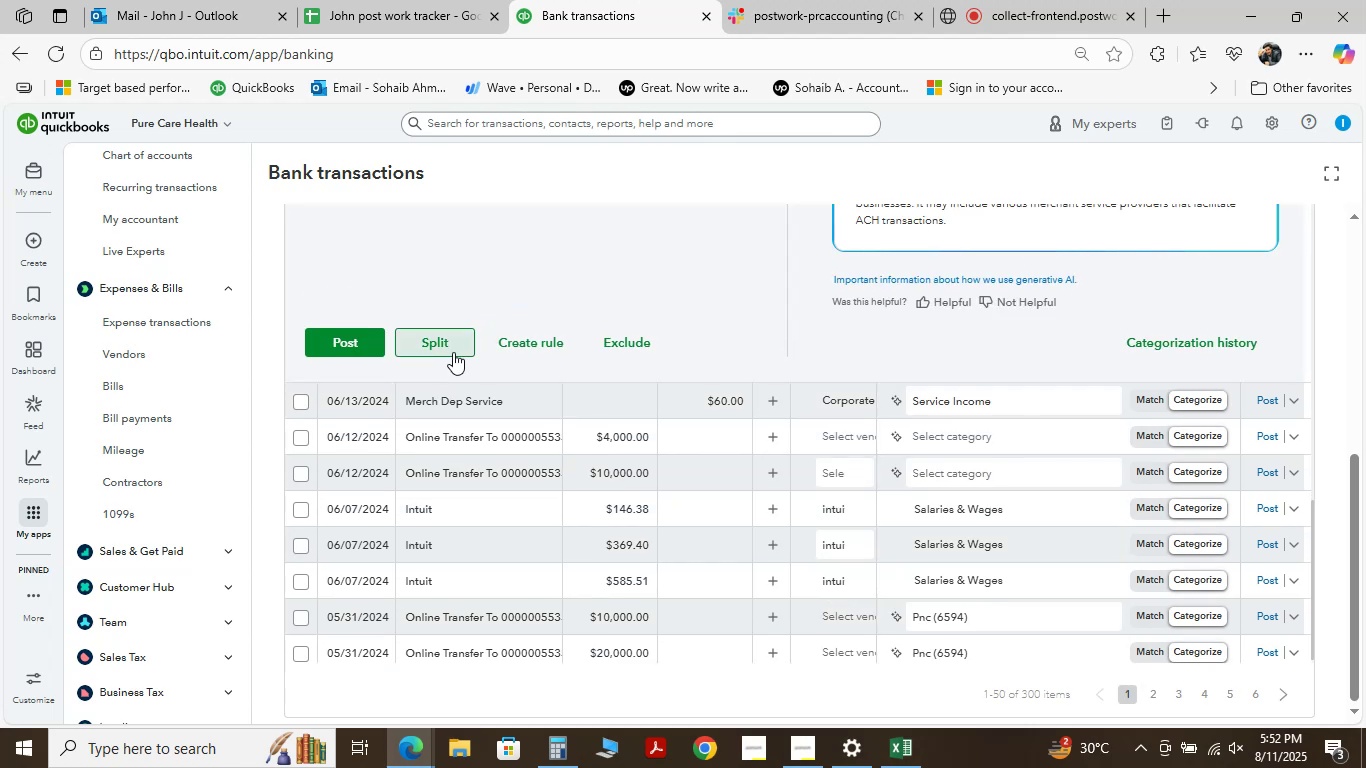 
scroll: coordinate [498, 329], scroll_direction: up, amount: 2.0
 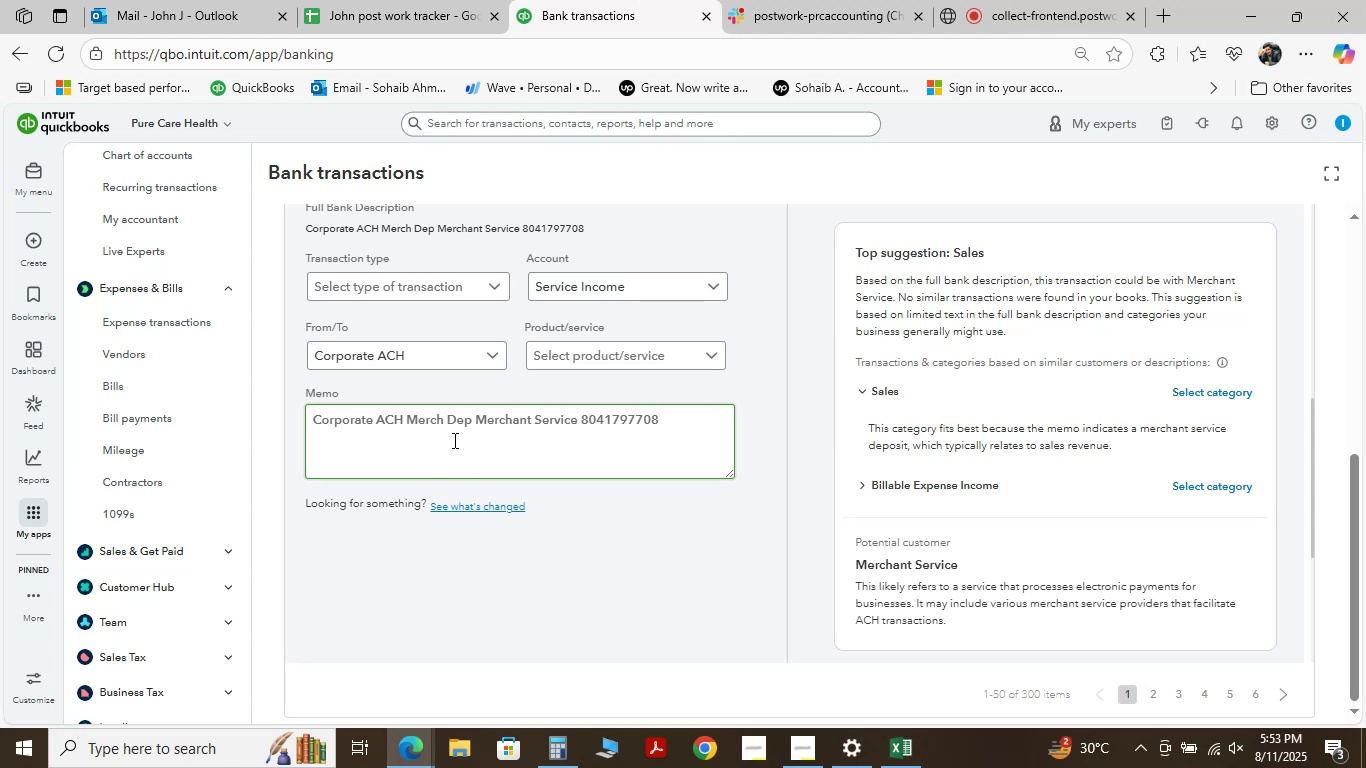 
wait(74.83)
 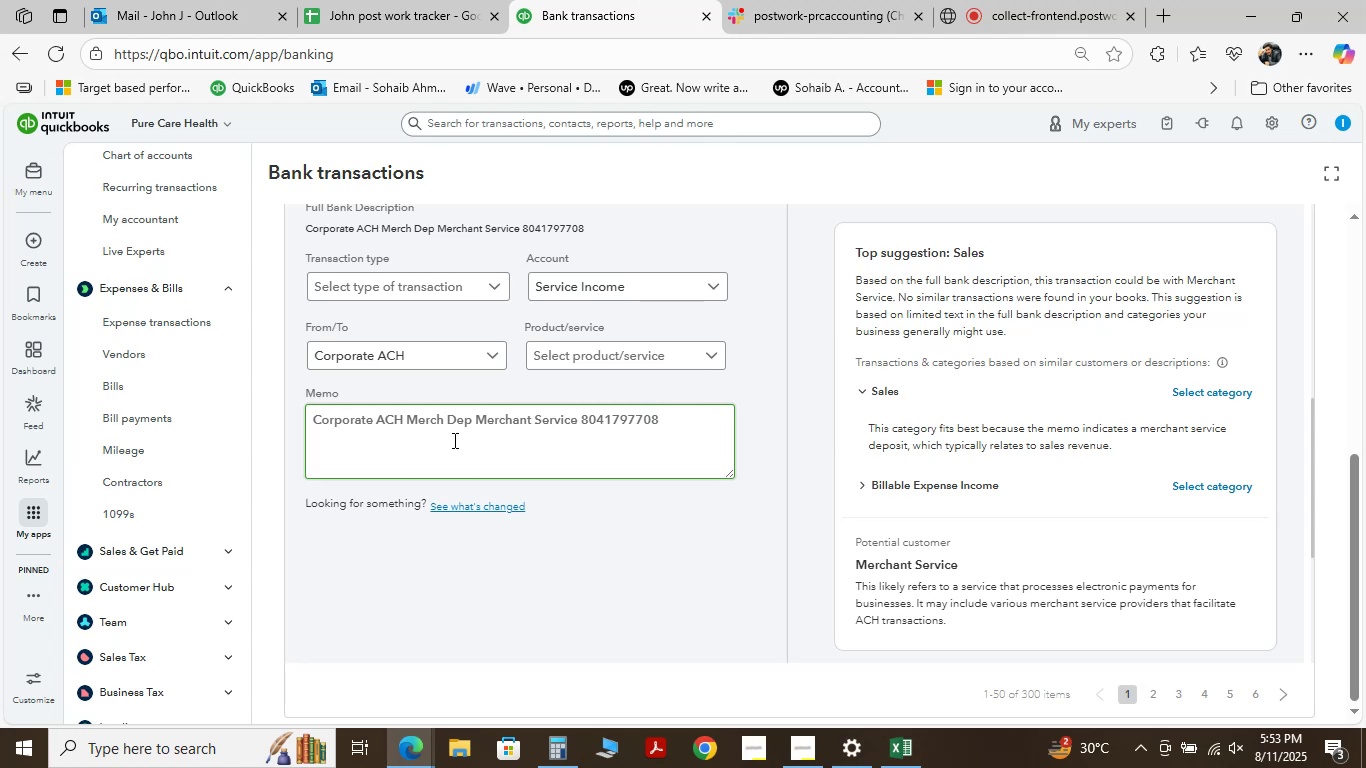 
left_click([406, 418])
 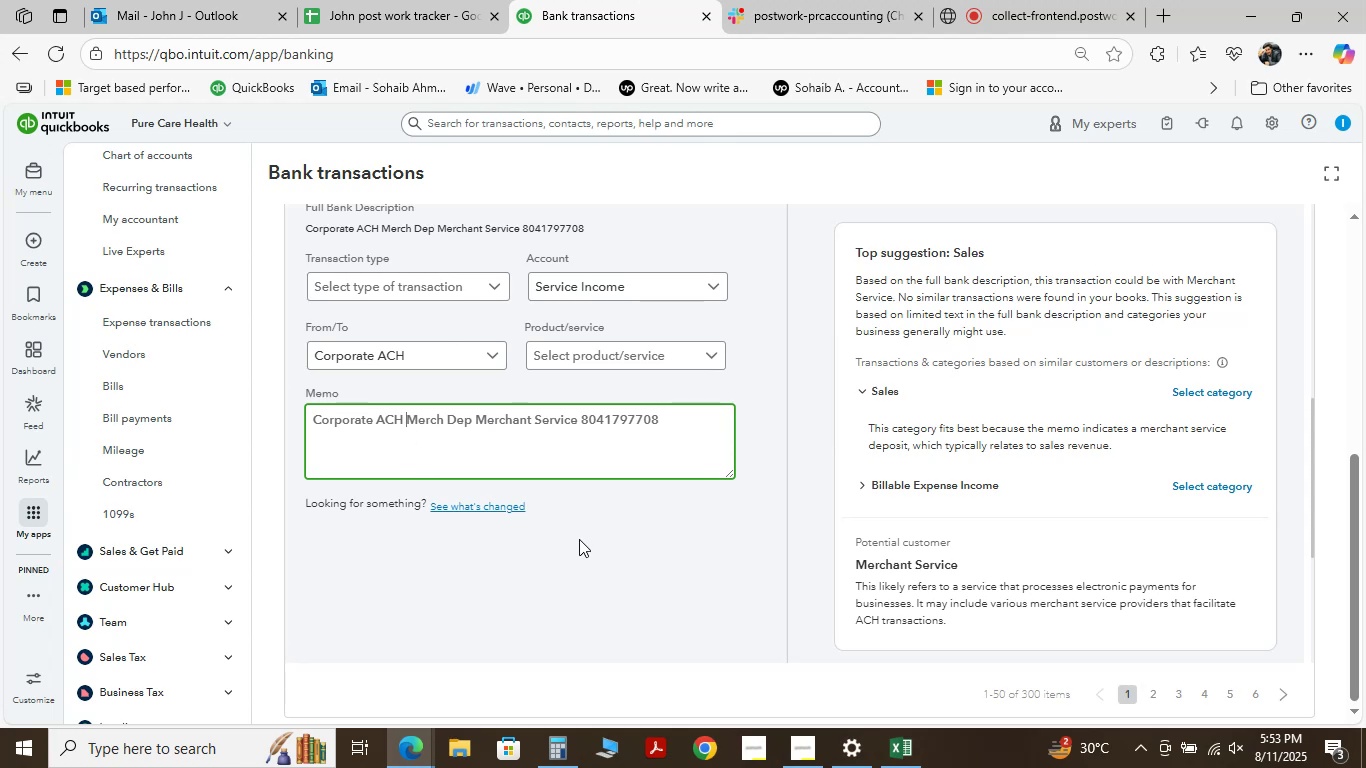 
left_click([584, 557])
 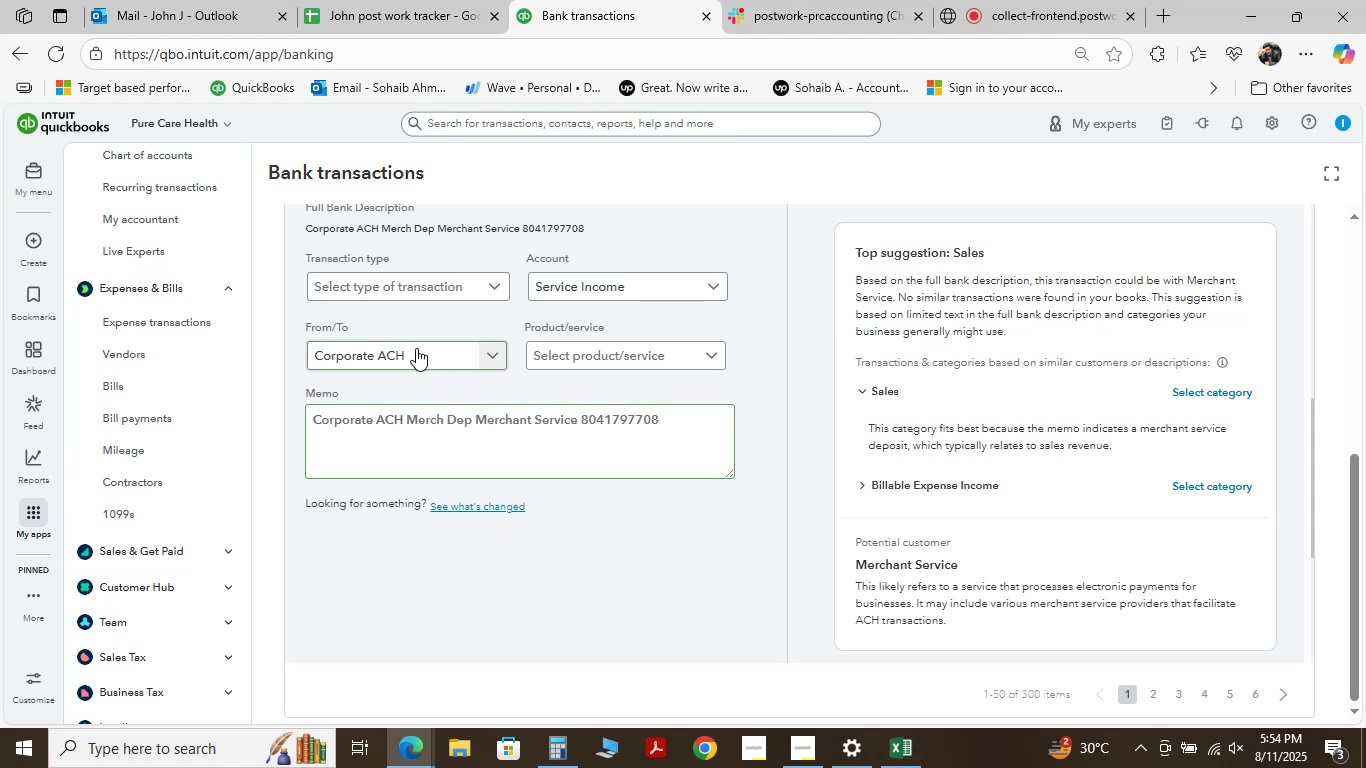 
wait(13.06)
 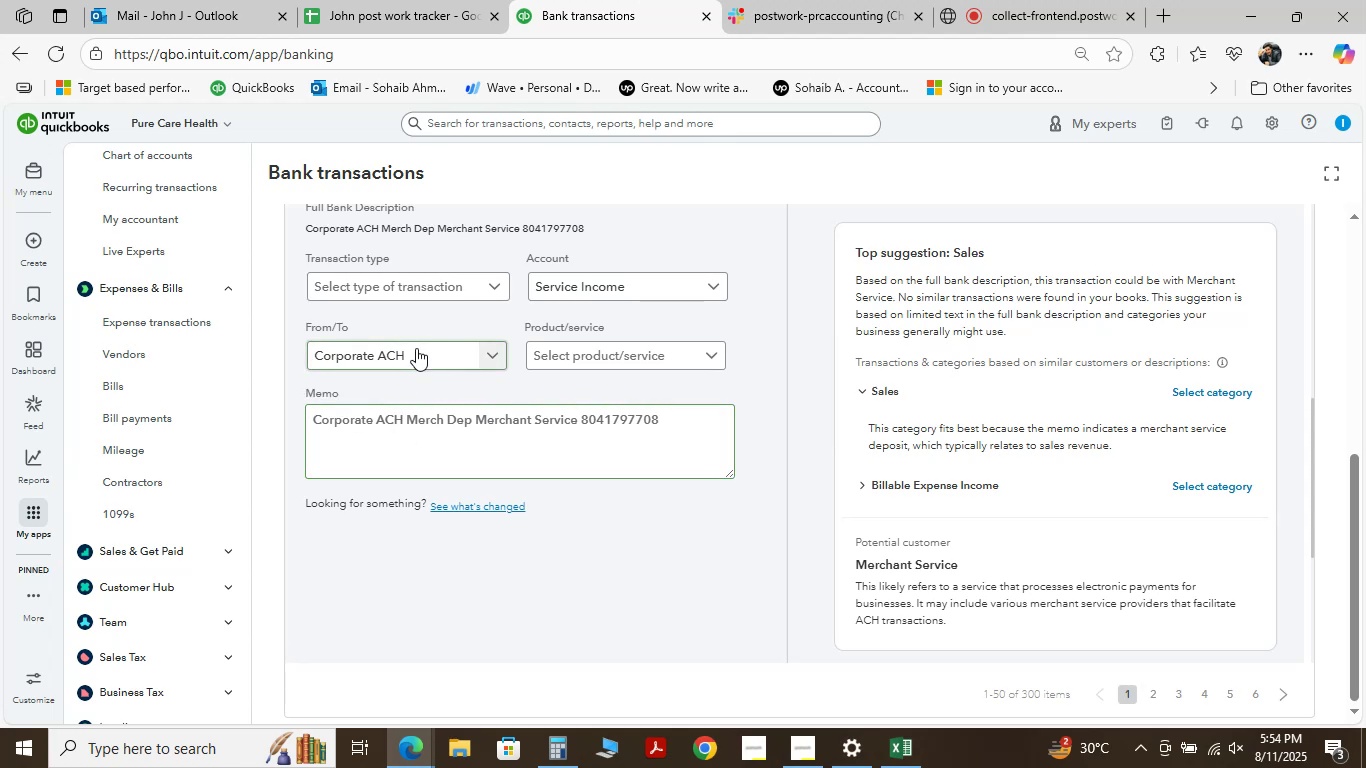 
left_click_drag(start_coordinate=[578, 417], to_coordinate=[483, 421])
 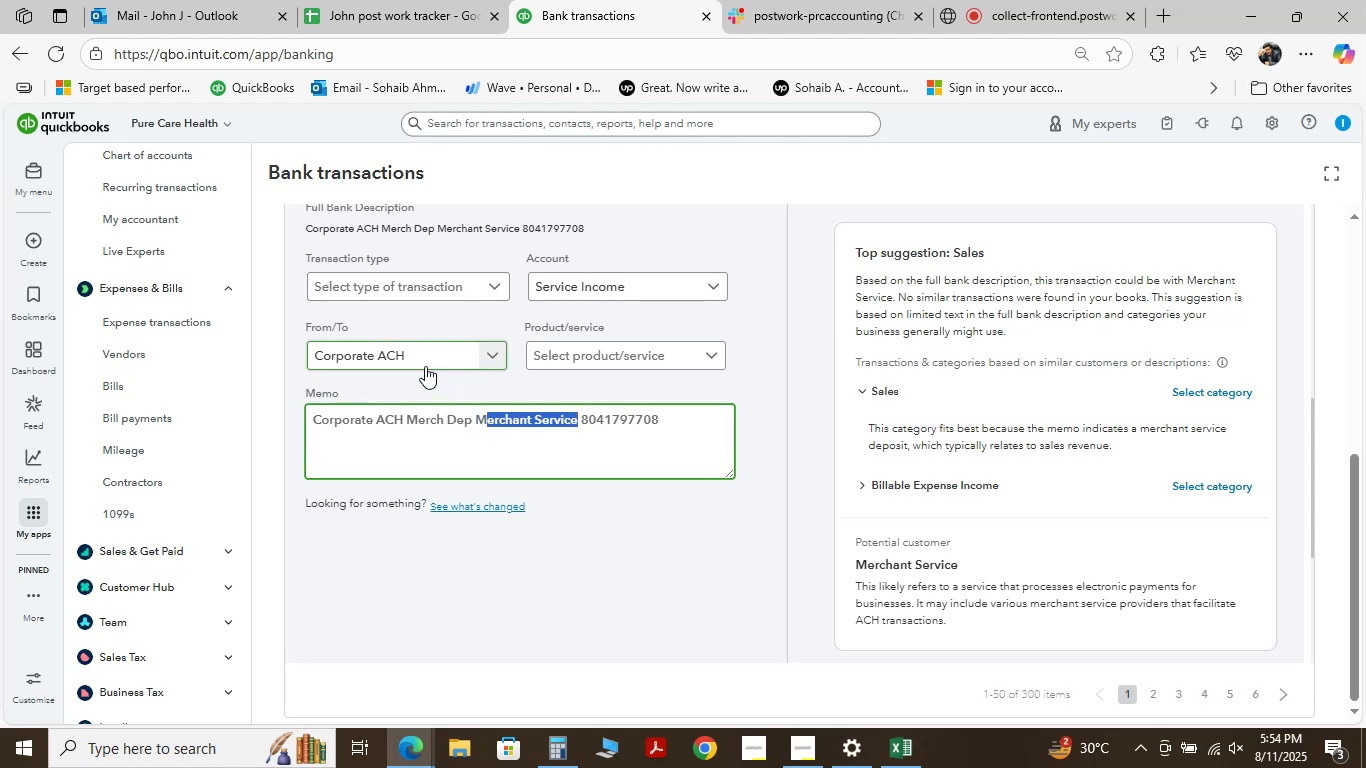 
key(Control+C)
 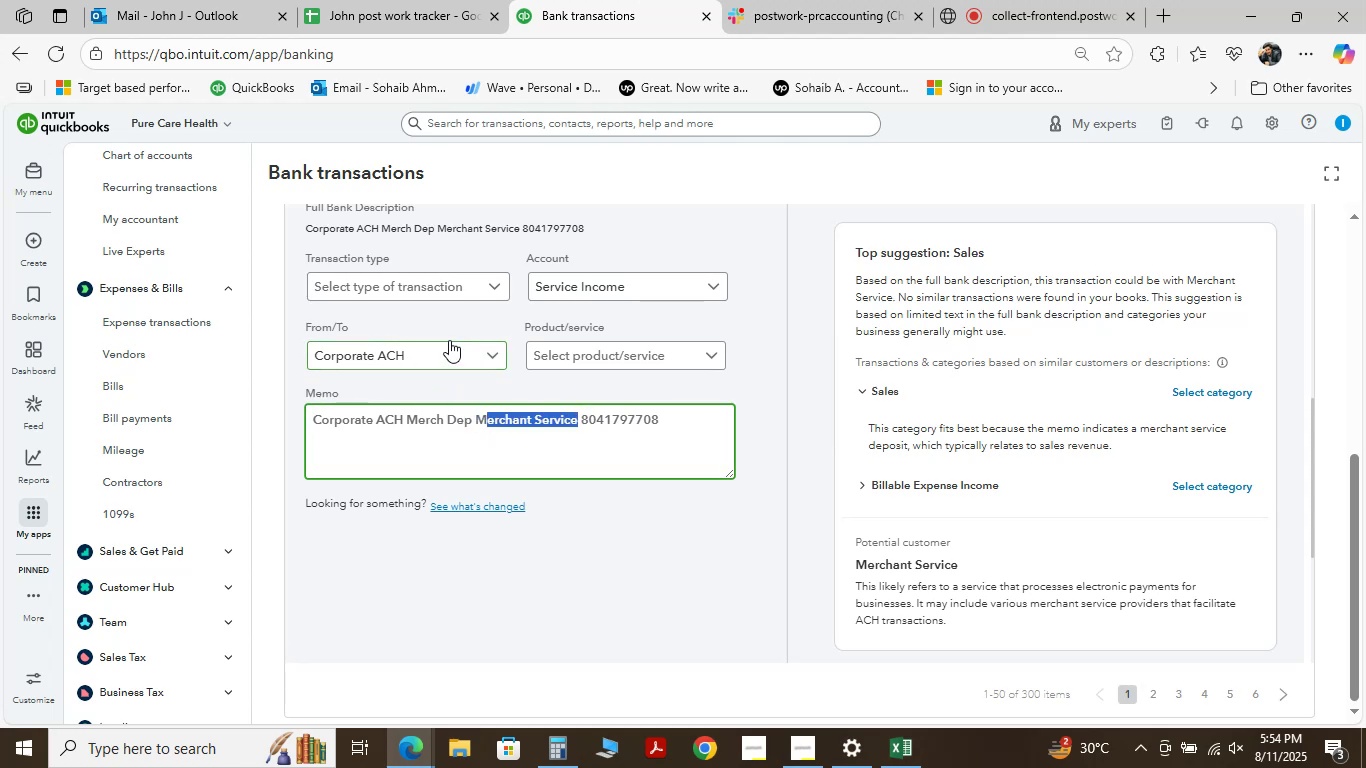 
left_click([445, 340])
 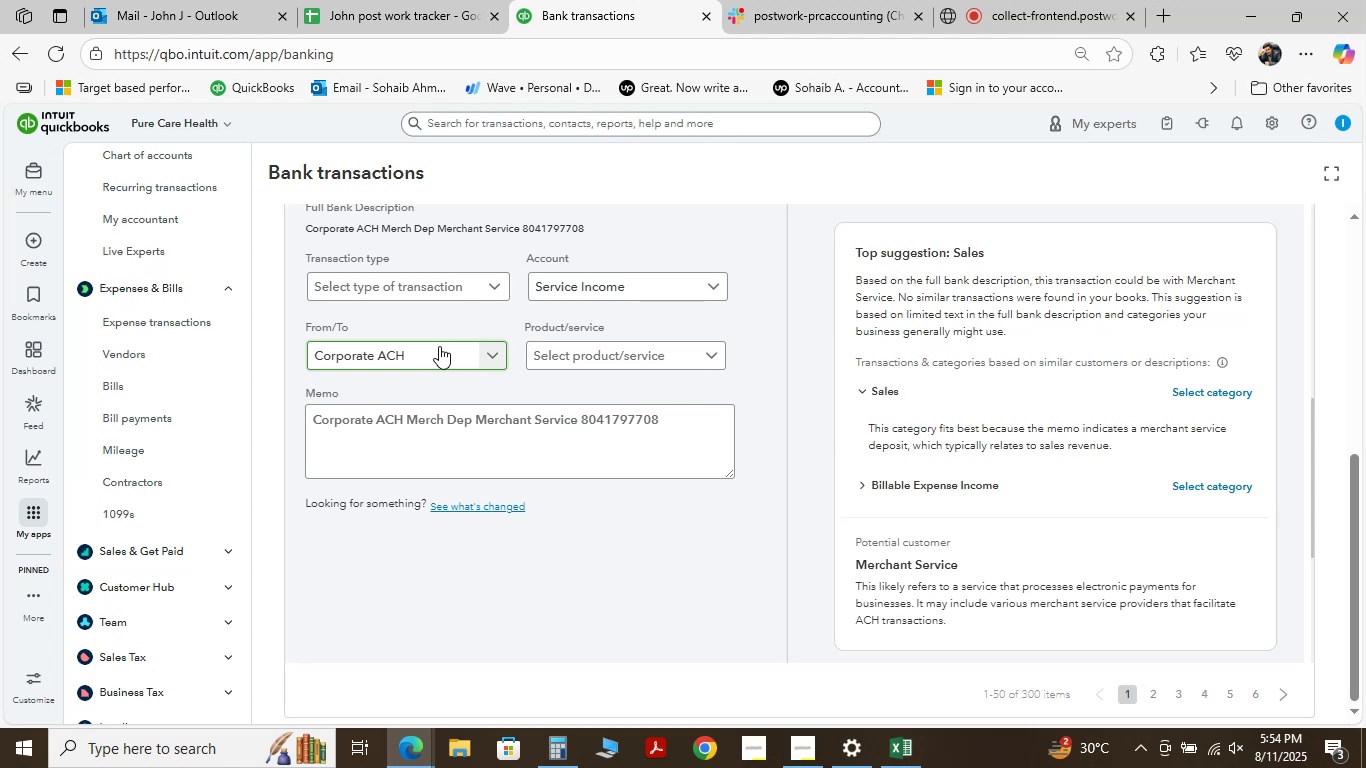 
left_click([439, 346])
 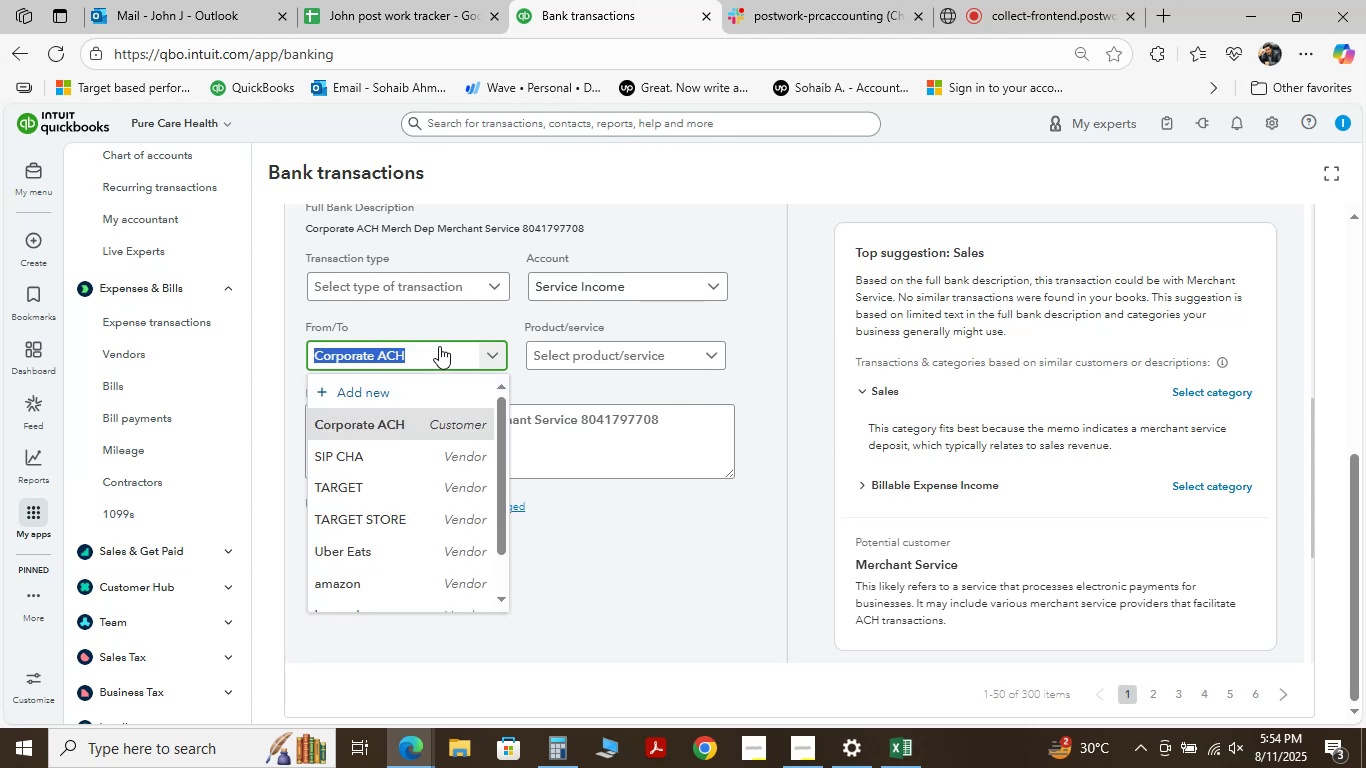 
key(Space)
 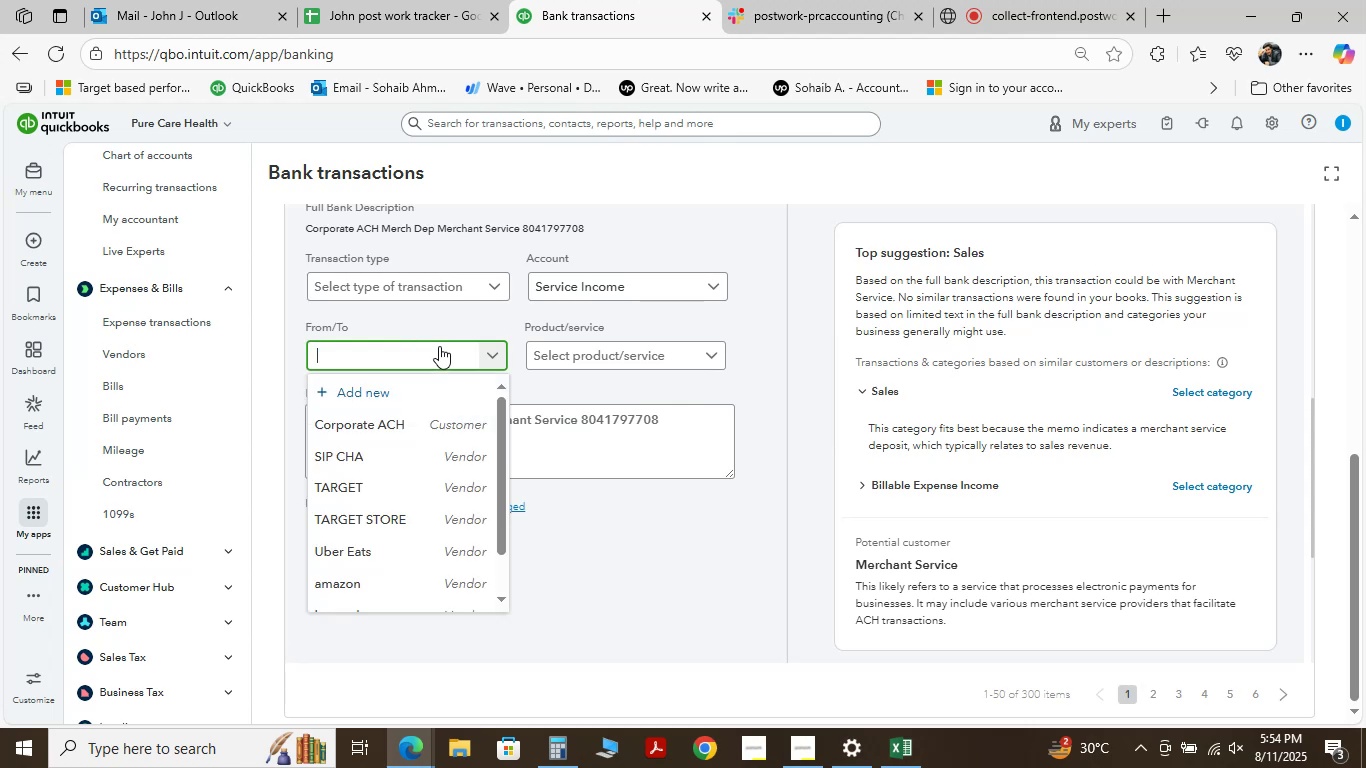 
key(Control+V)
 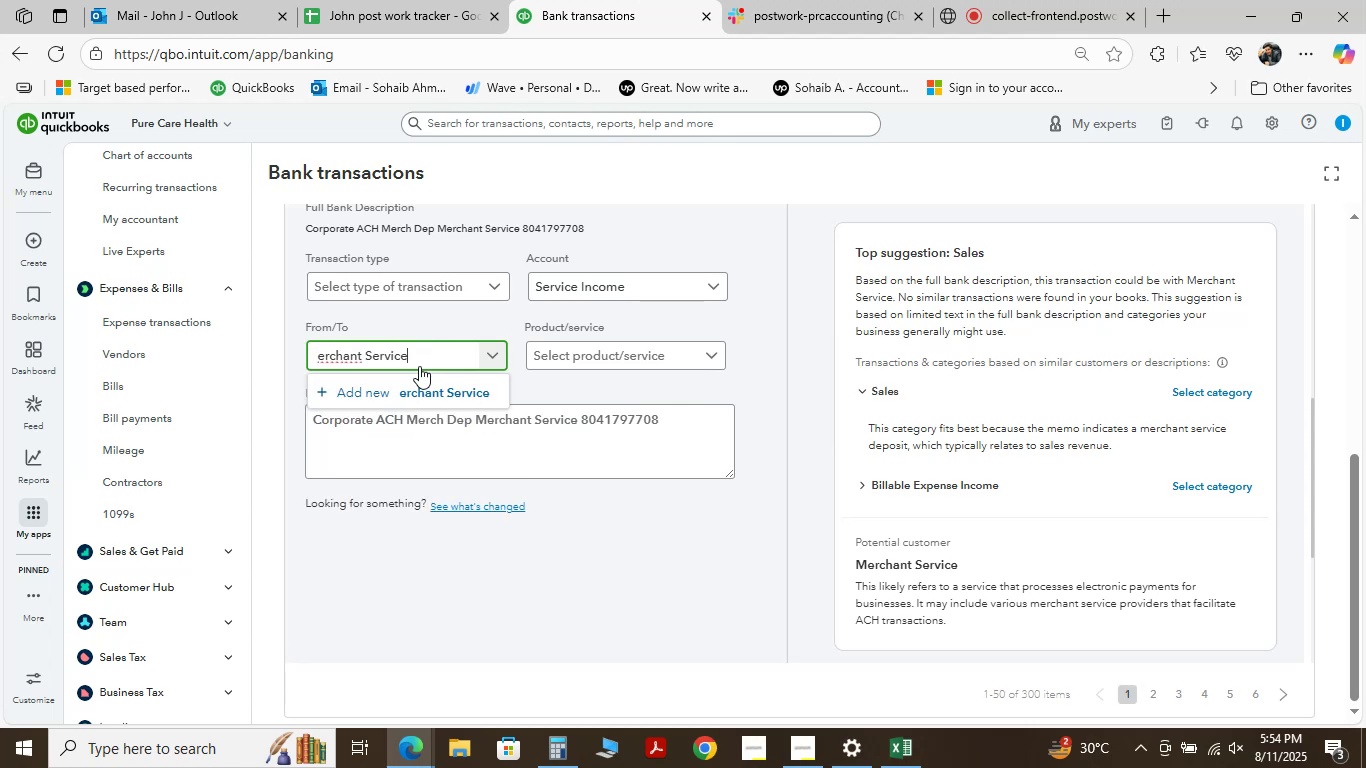 
wait(7.22)
 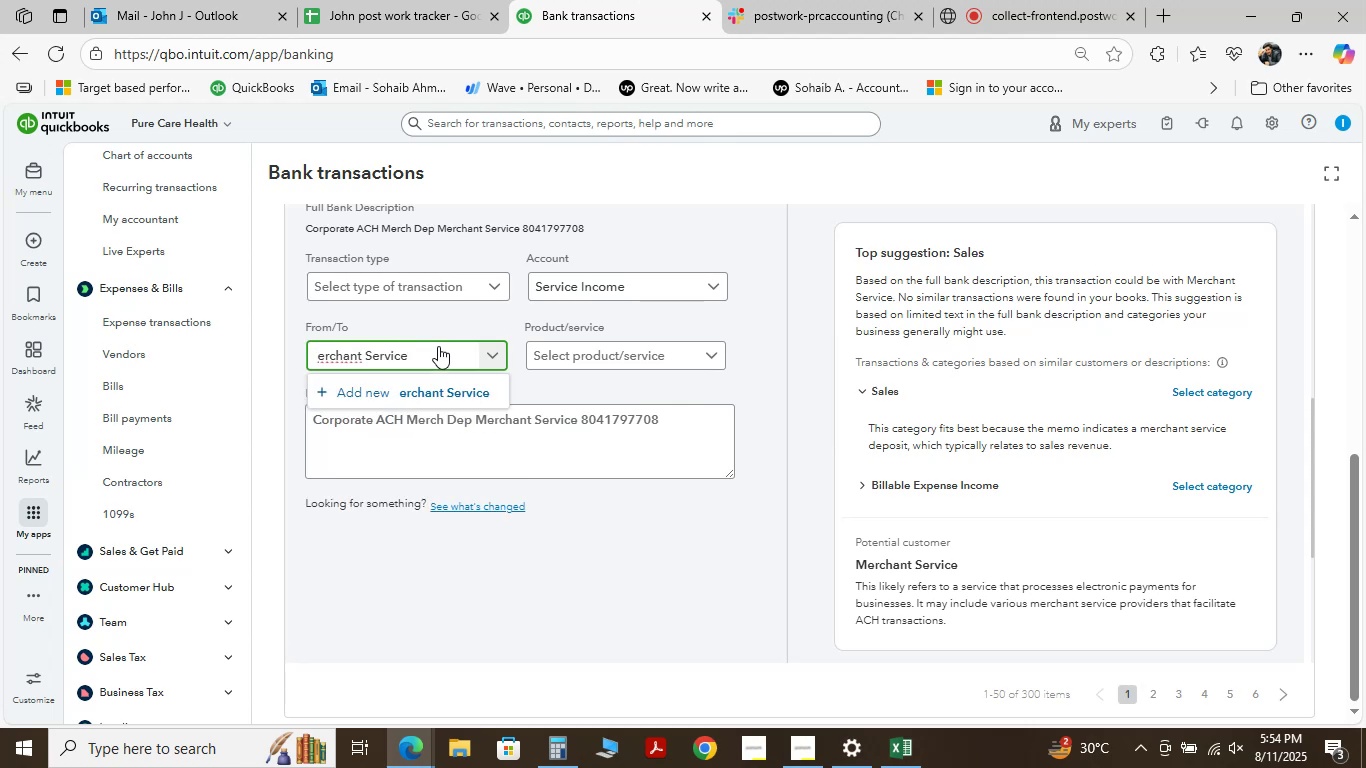 
hold_key(key=Backspace, duration=1.16)
 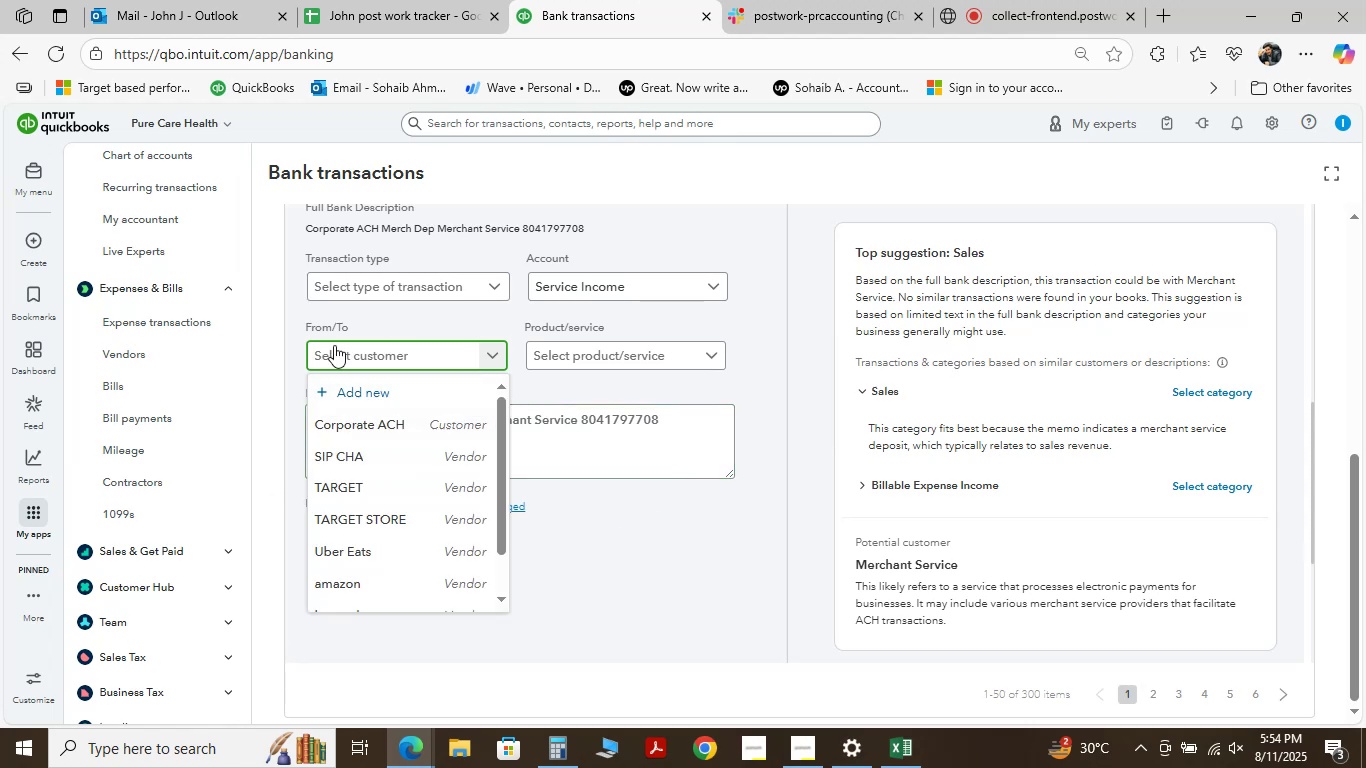 
left_click([361, 354])
 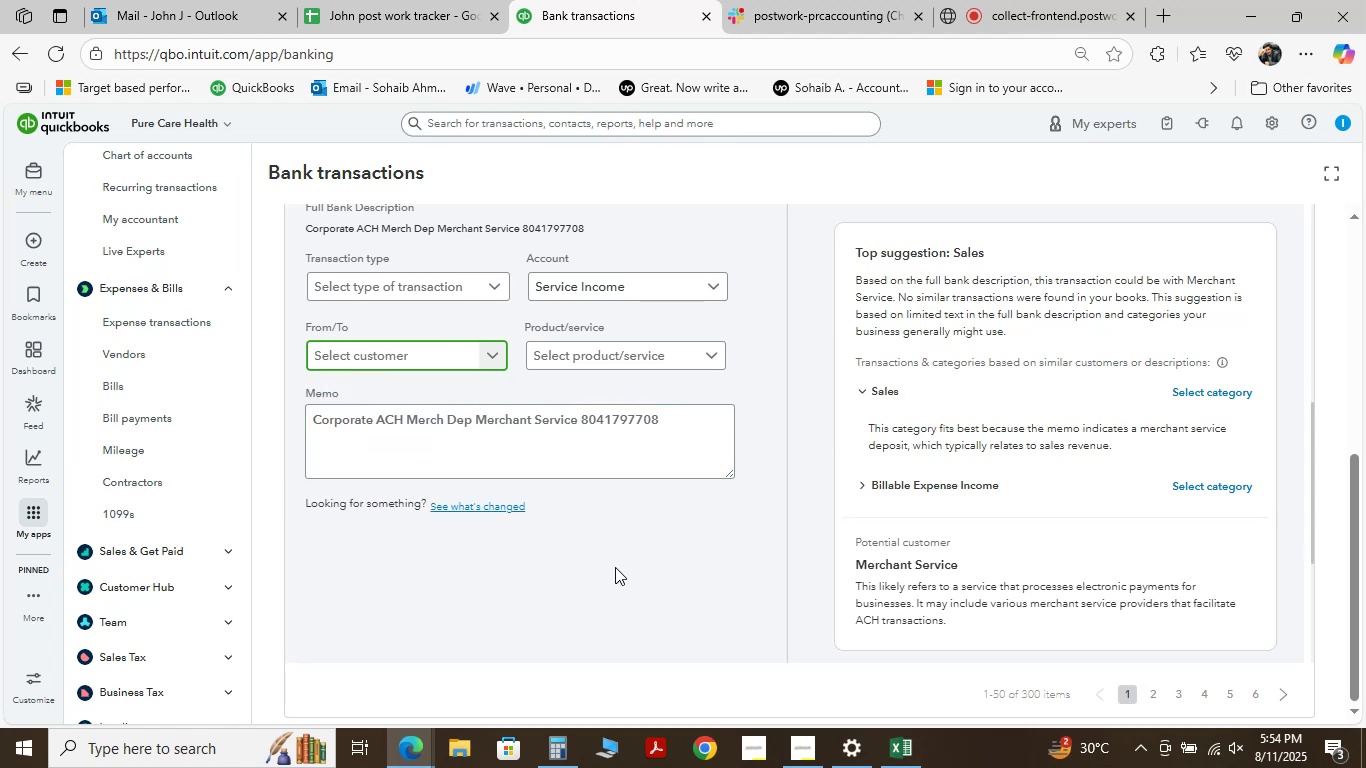 
type(merchan)
 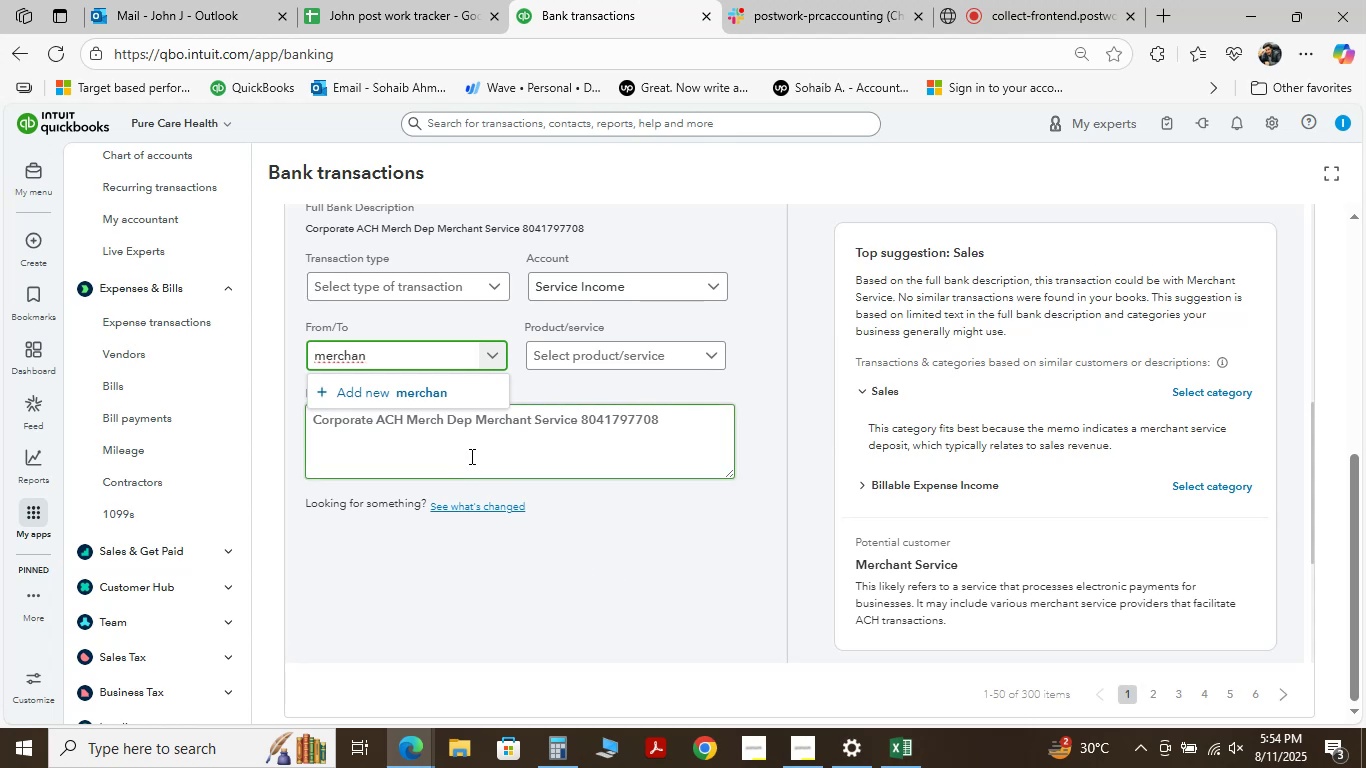 
type(t service)
 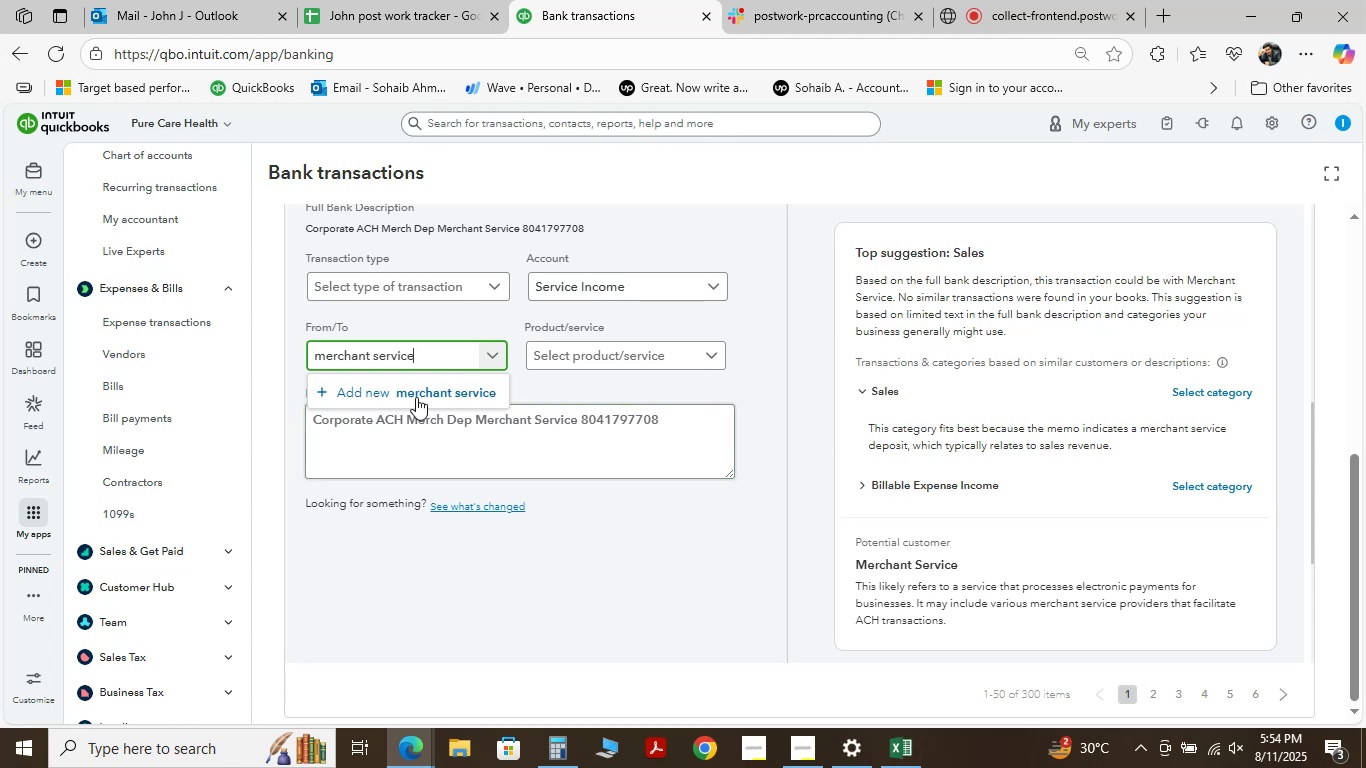 
left_click([415, 389])
 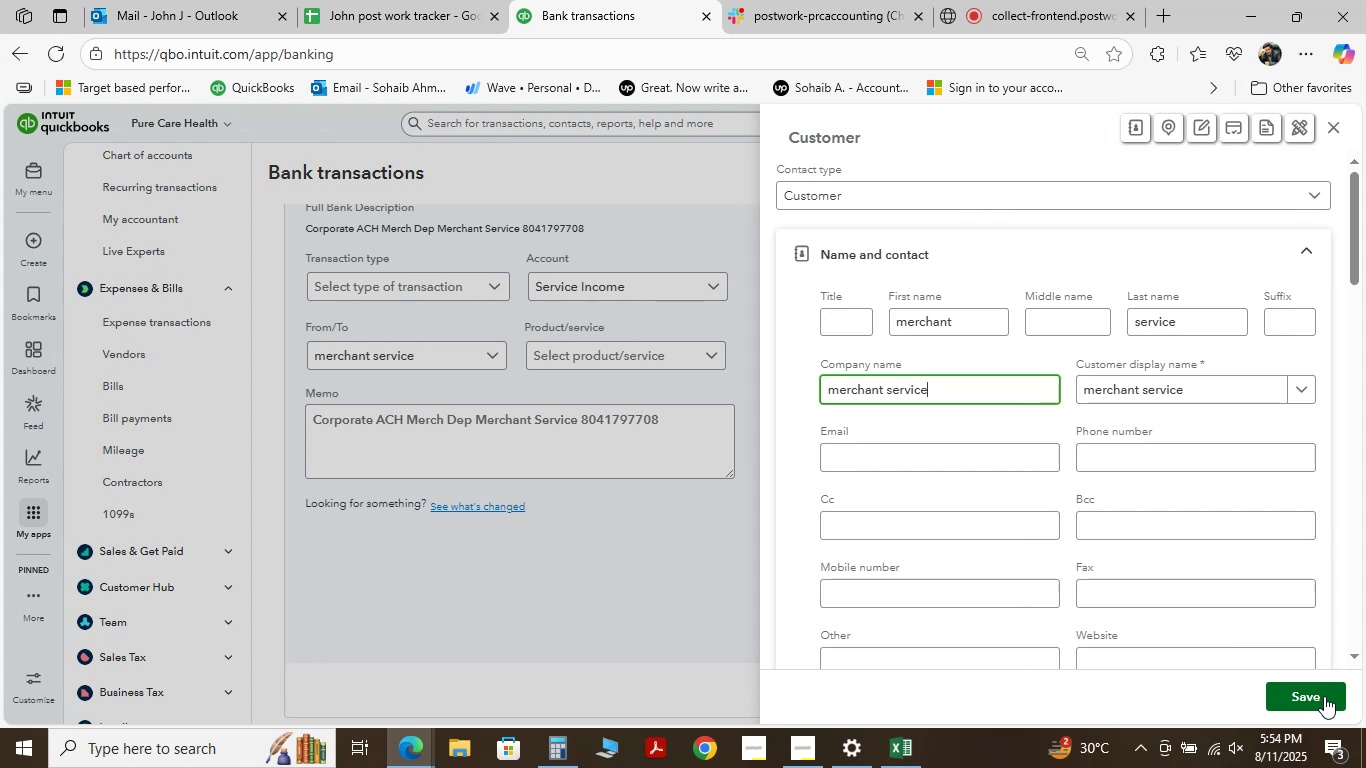 
wait(5.17)
 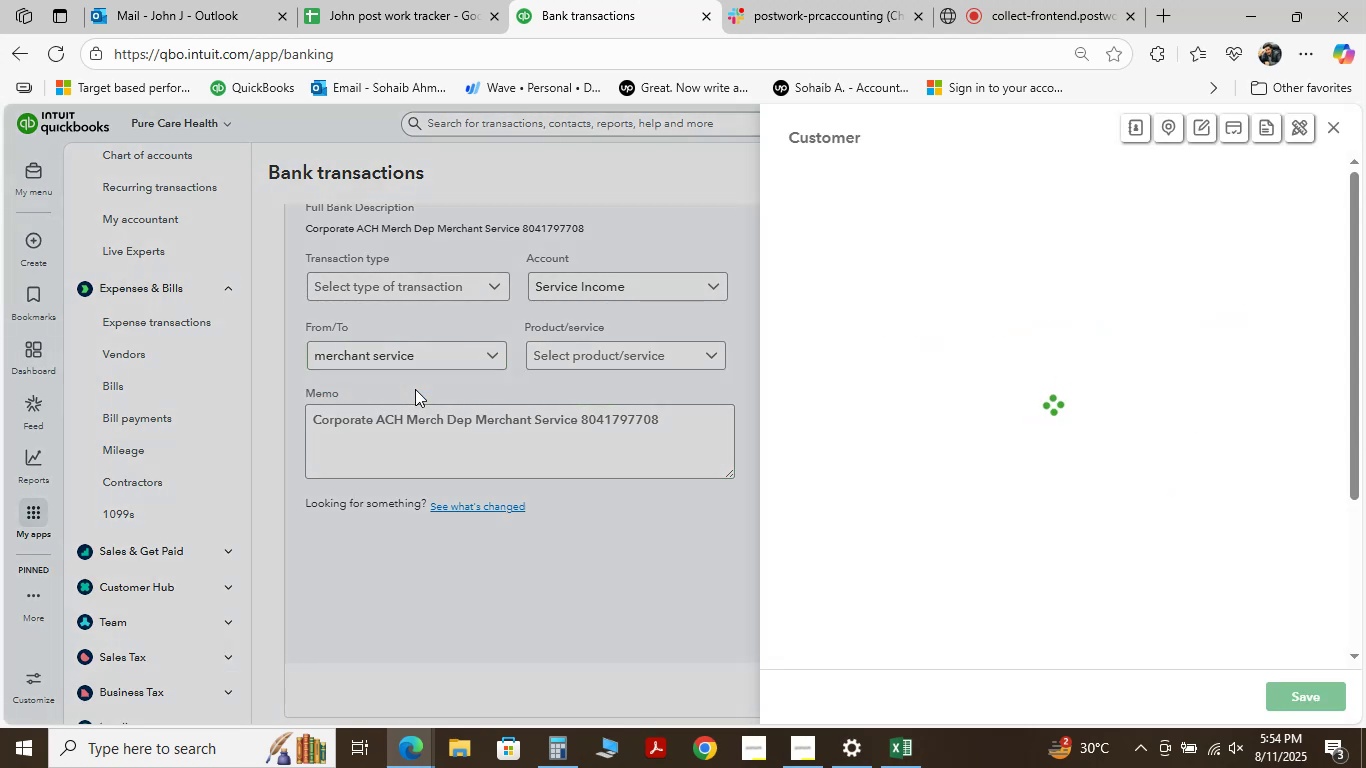 
left_click([1324, 696])
 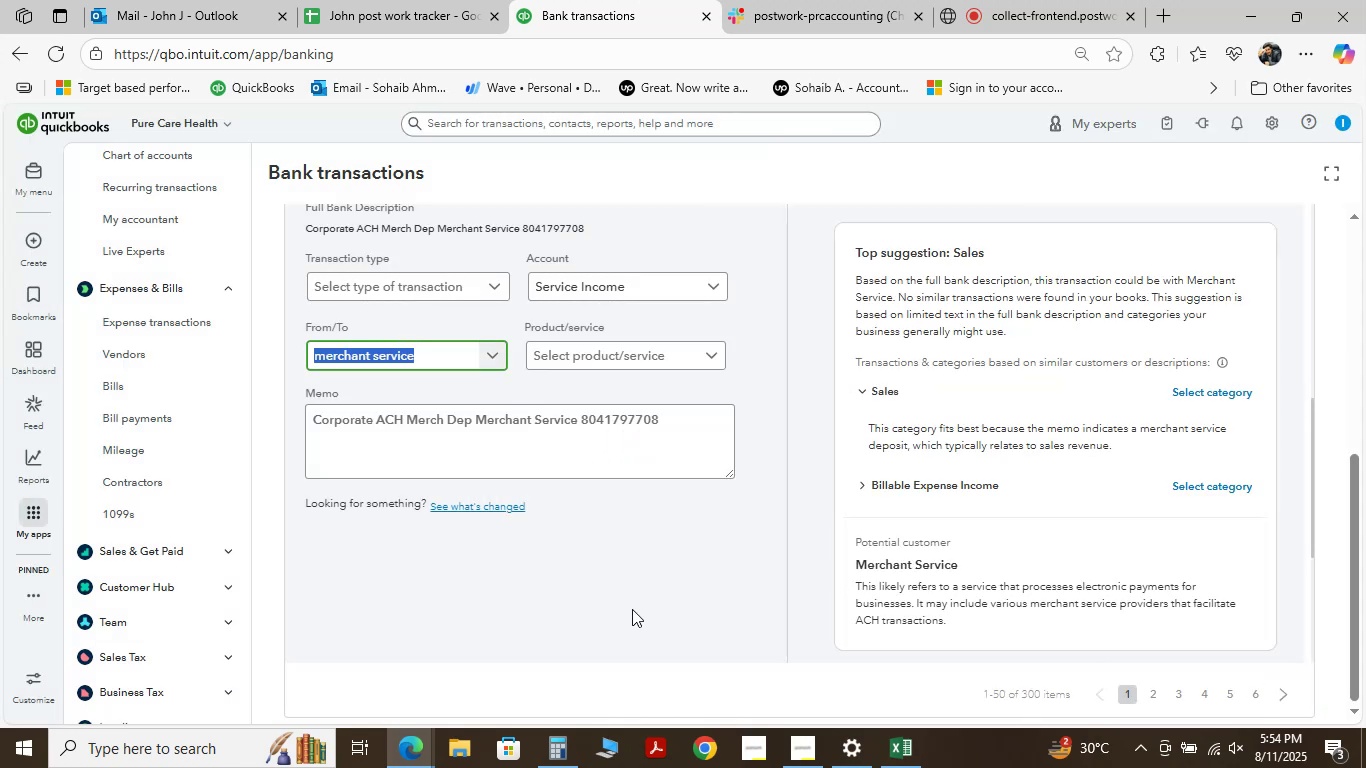 
wait(12.87)
 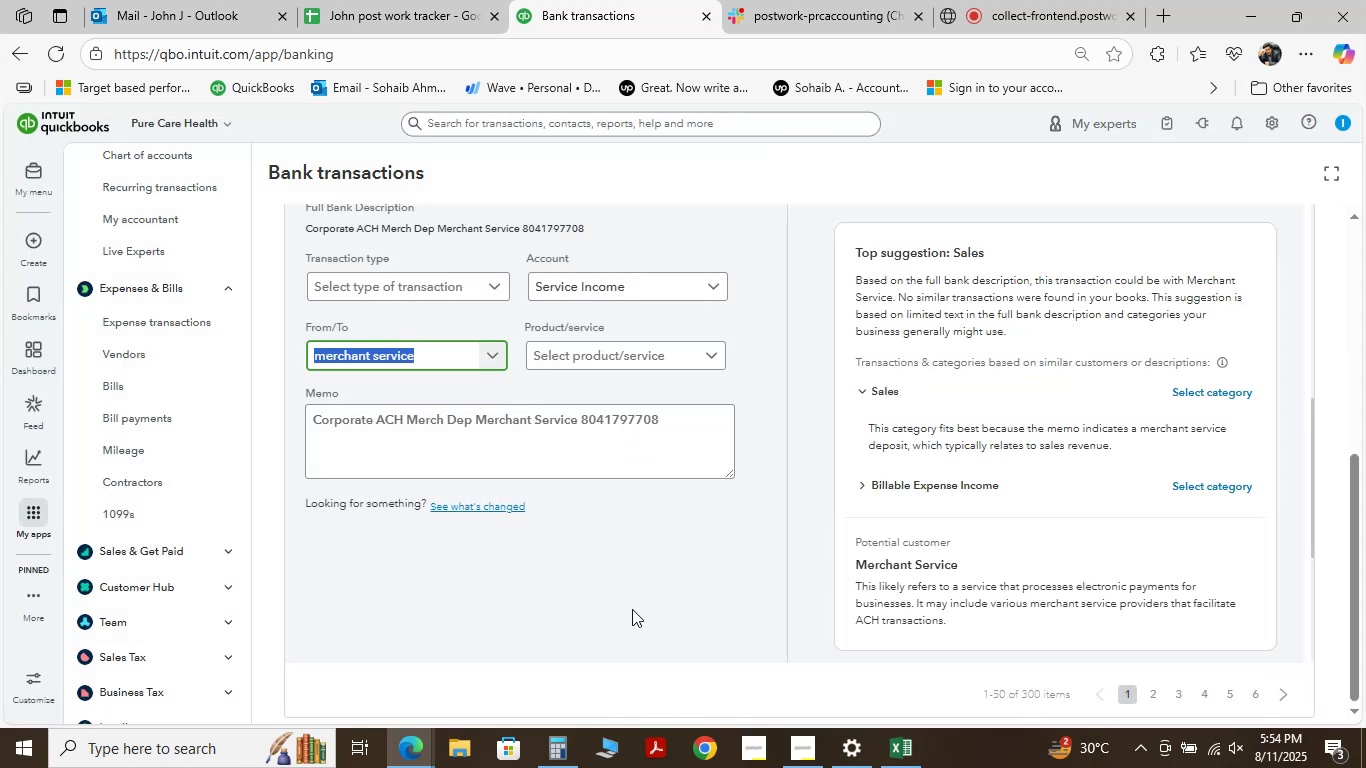 
left_click([1012, 4])
 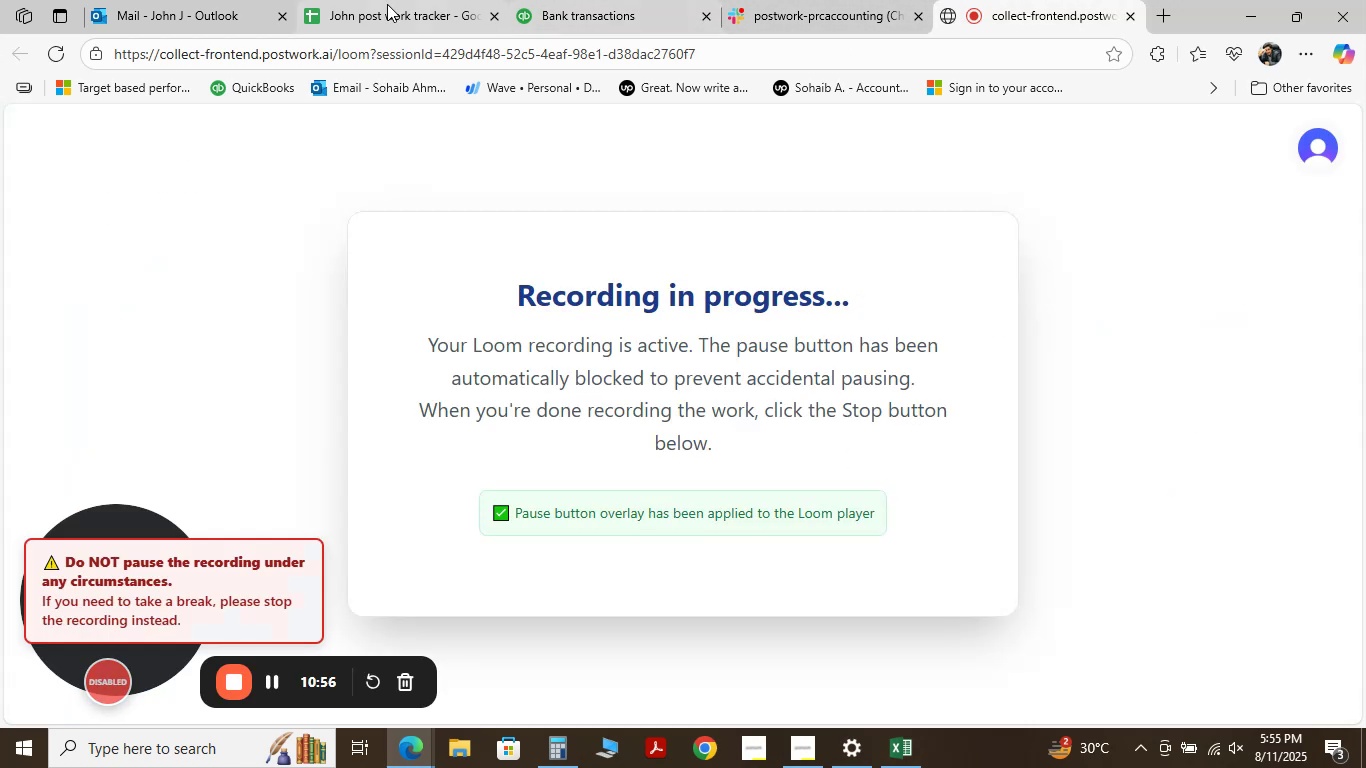 
left_click([561, 3])
 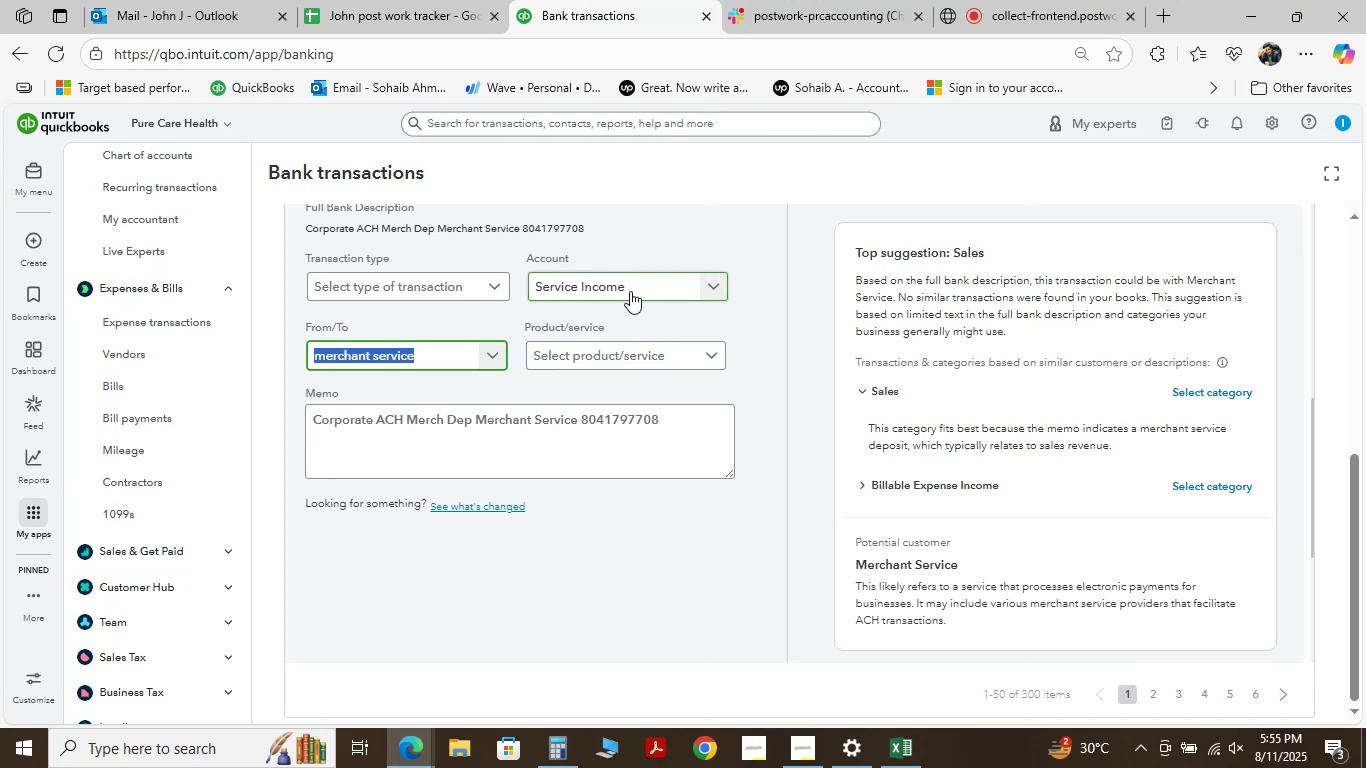 
scroll: coordinate [592, 577], scroll_direction: down, amount: 2.0
 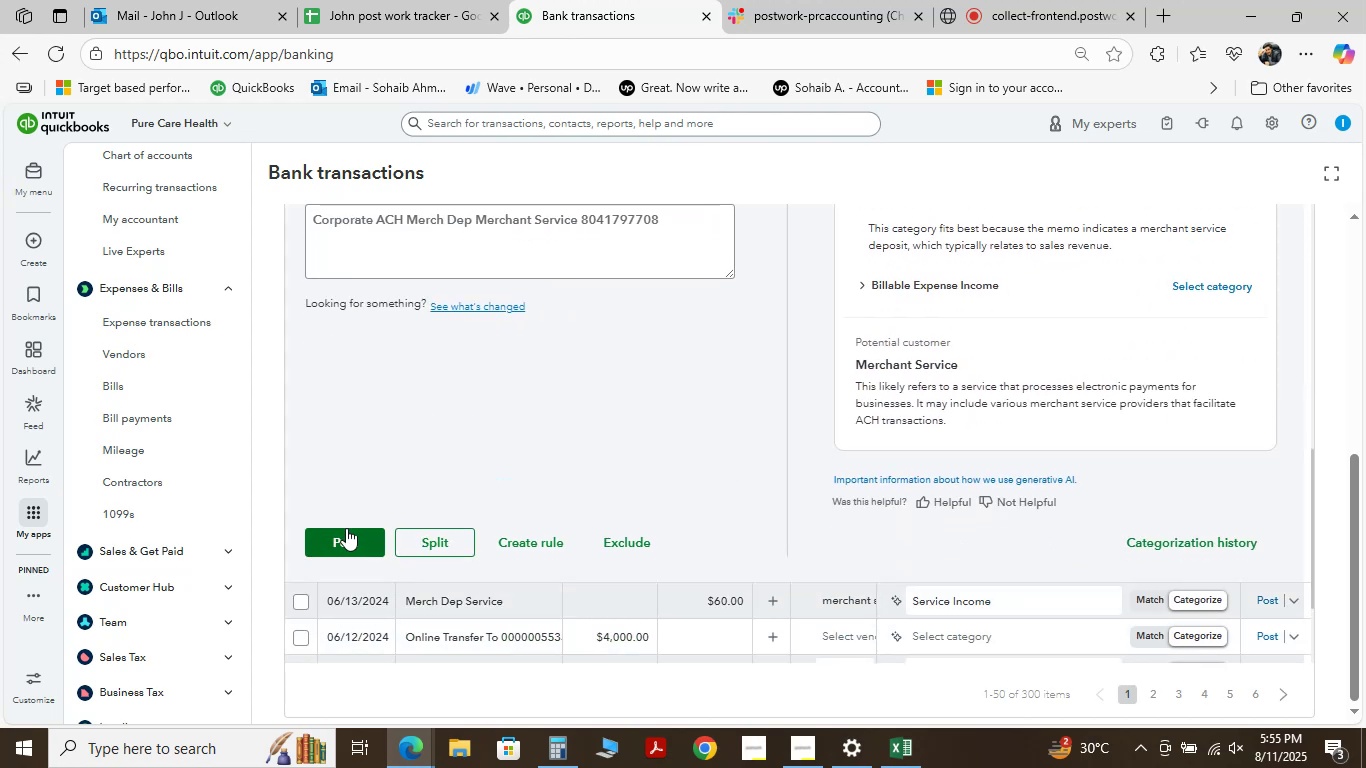 
scroll: coordinate [365, 516], scroll_direction: up, amount: 1.0
 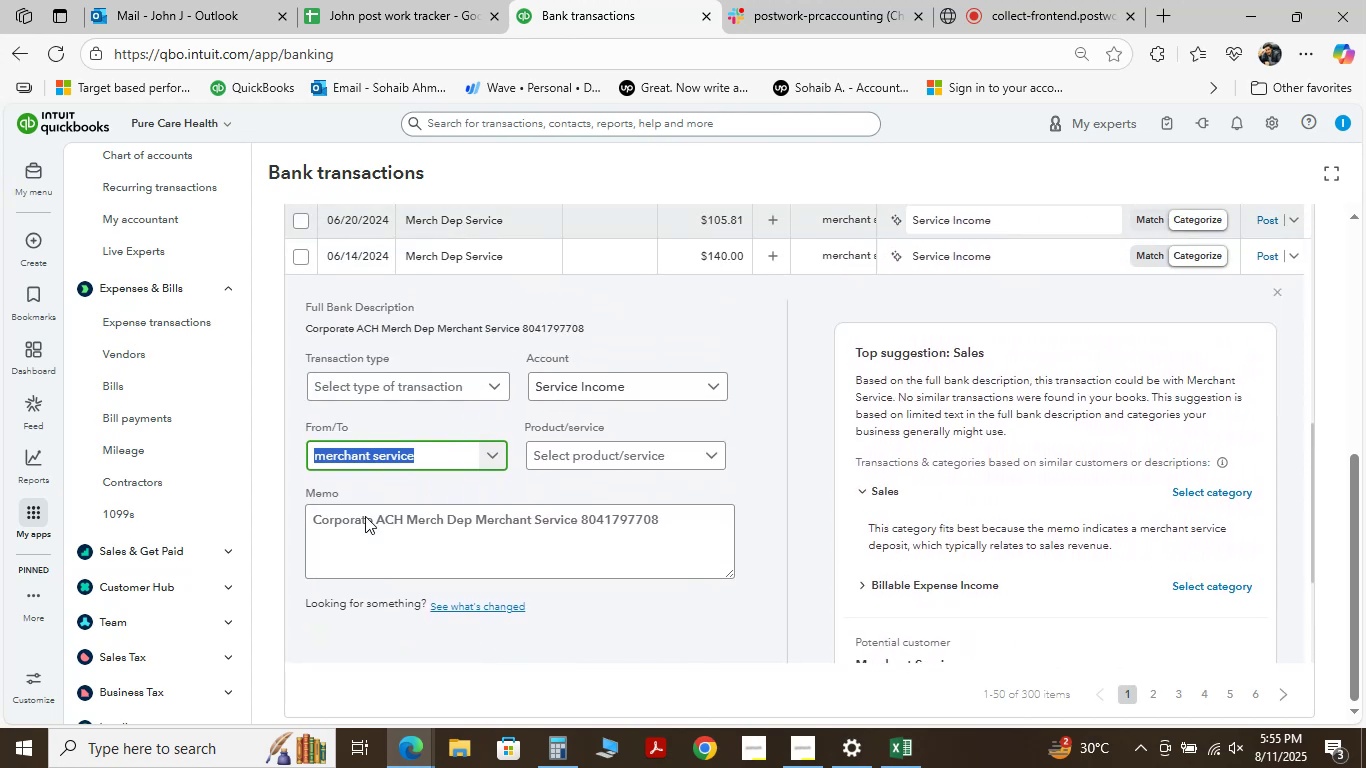 
scroll: coordinate [365, 516], scroll_direction: down, amount: 2.0
 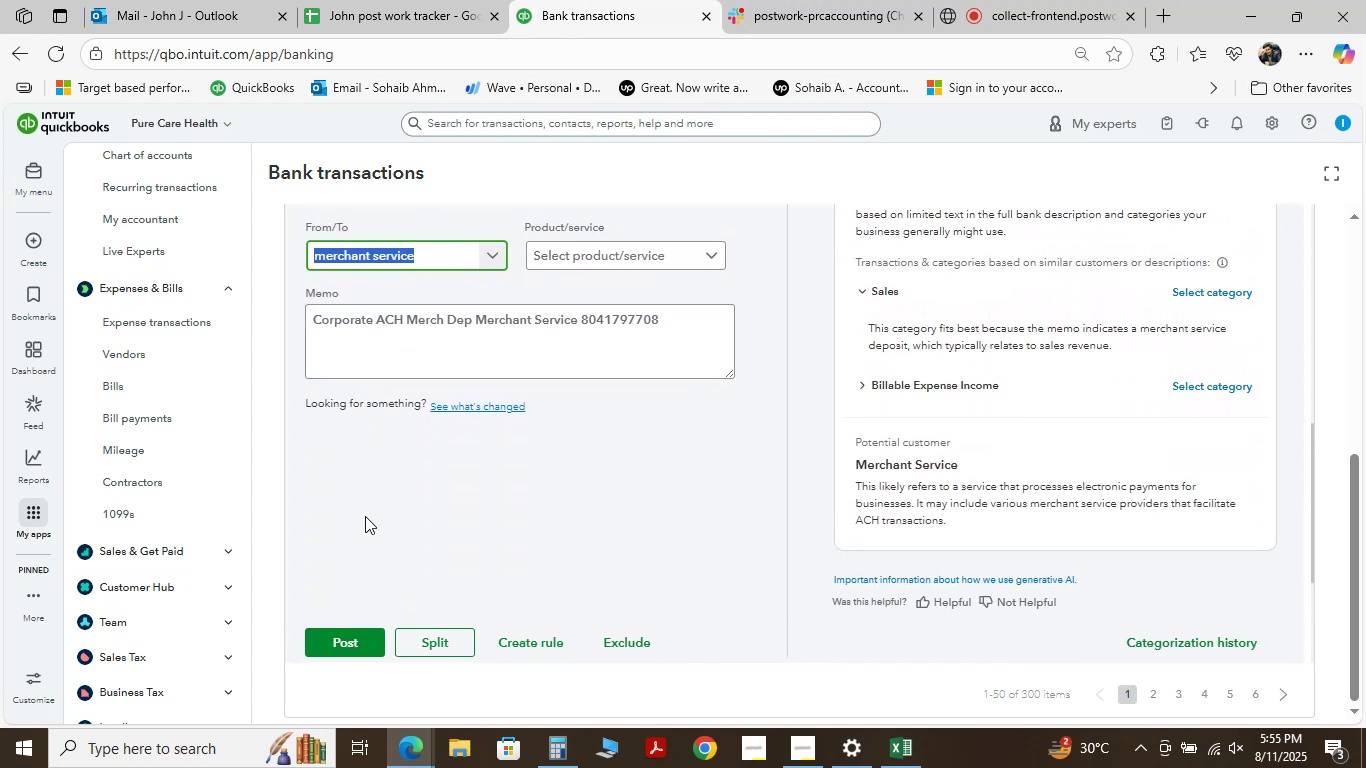 
scroll: coordinate [365, 516], scroll_direction: up, amount: 2.0
 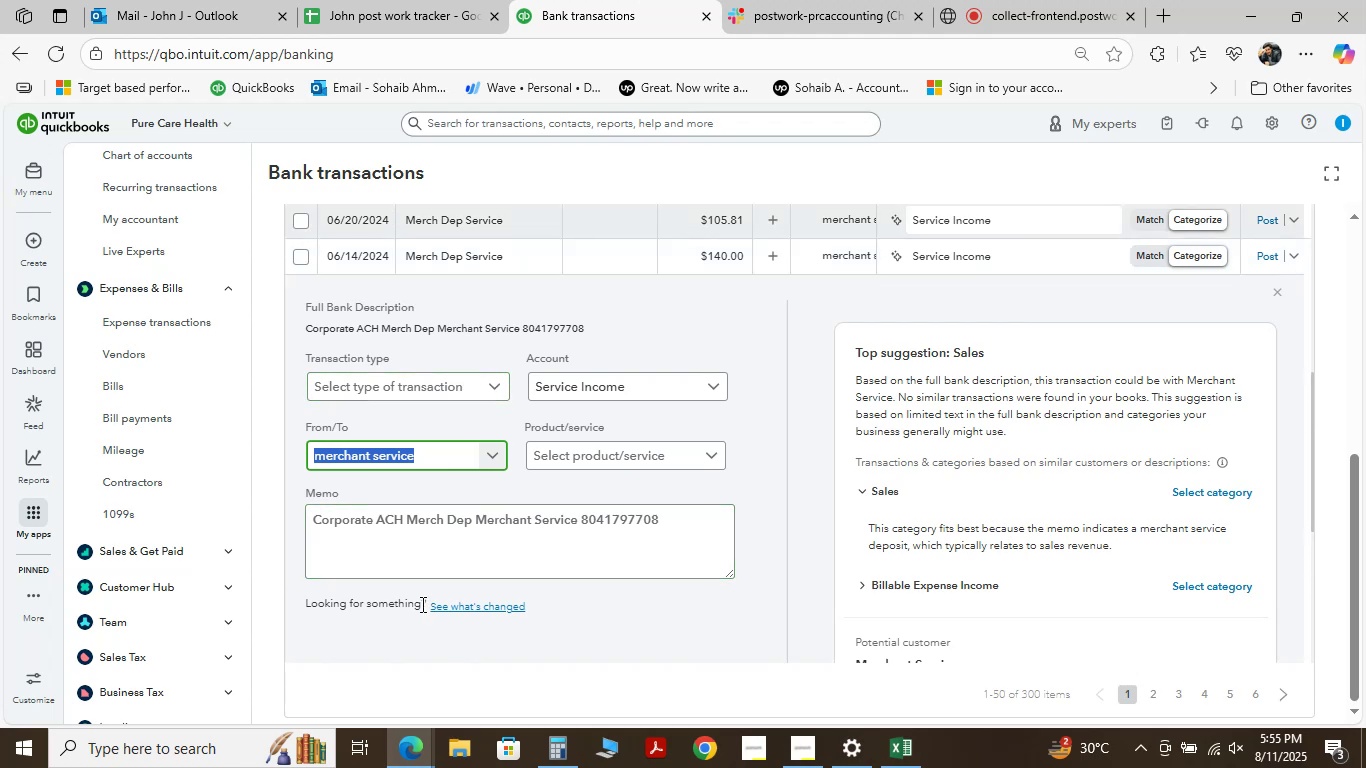 
left_click([473, 388])
 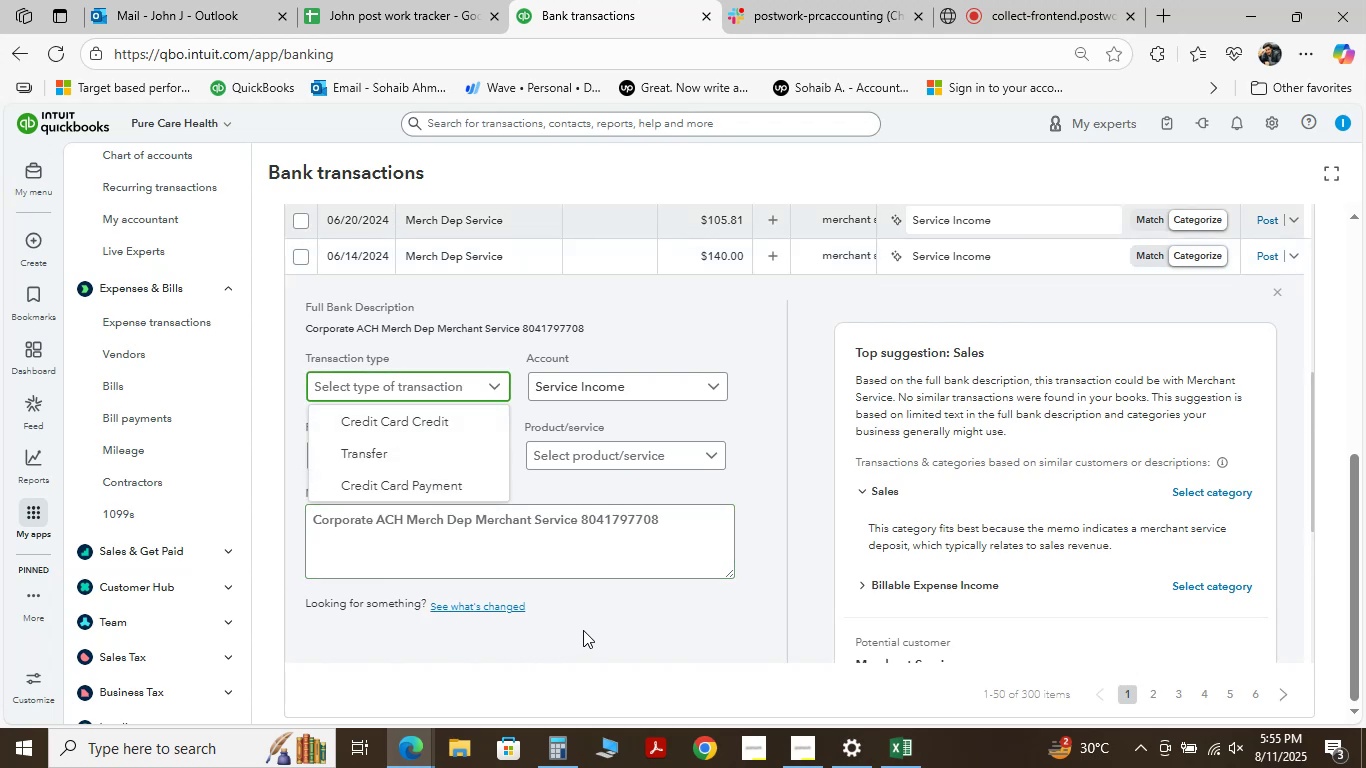 
left_click([584, 624])
 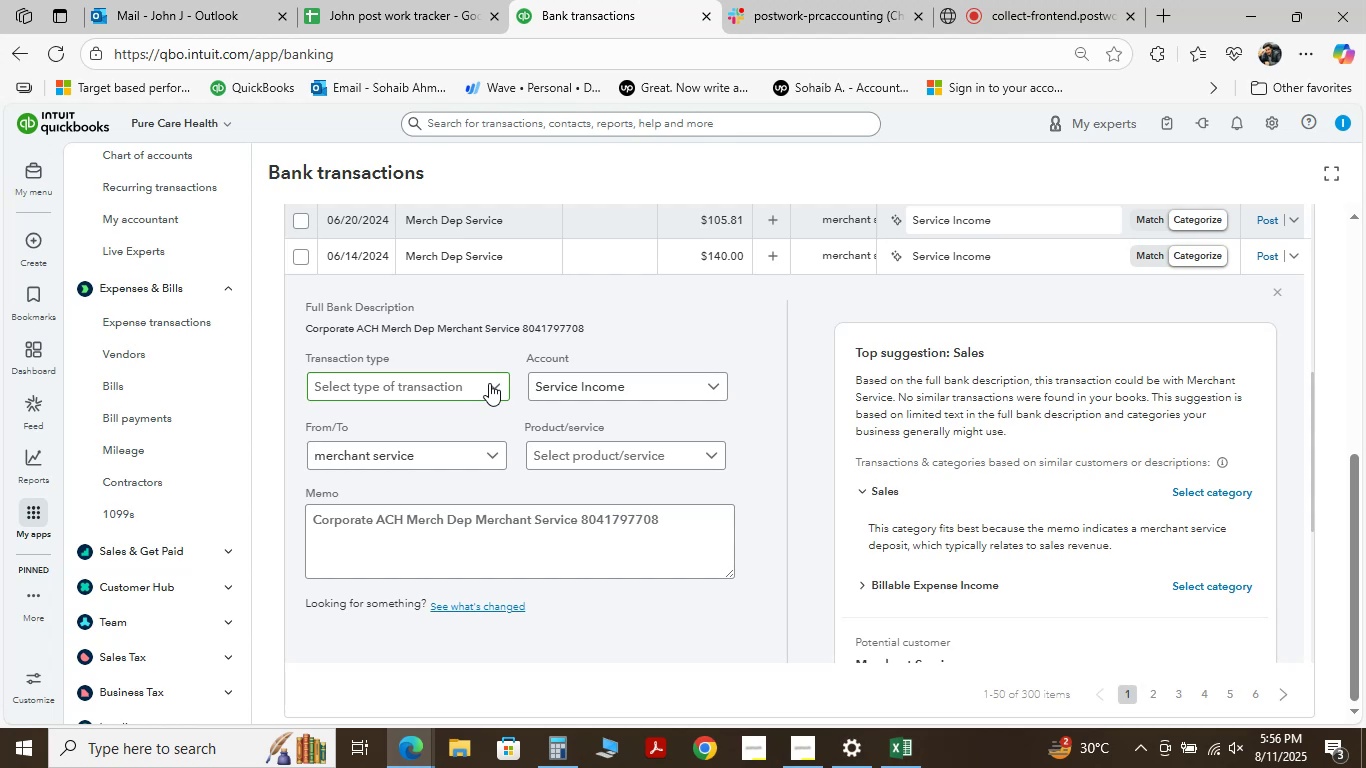 
wait(52.4)
 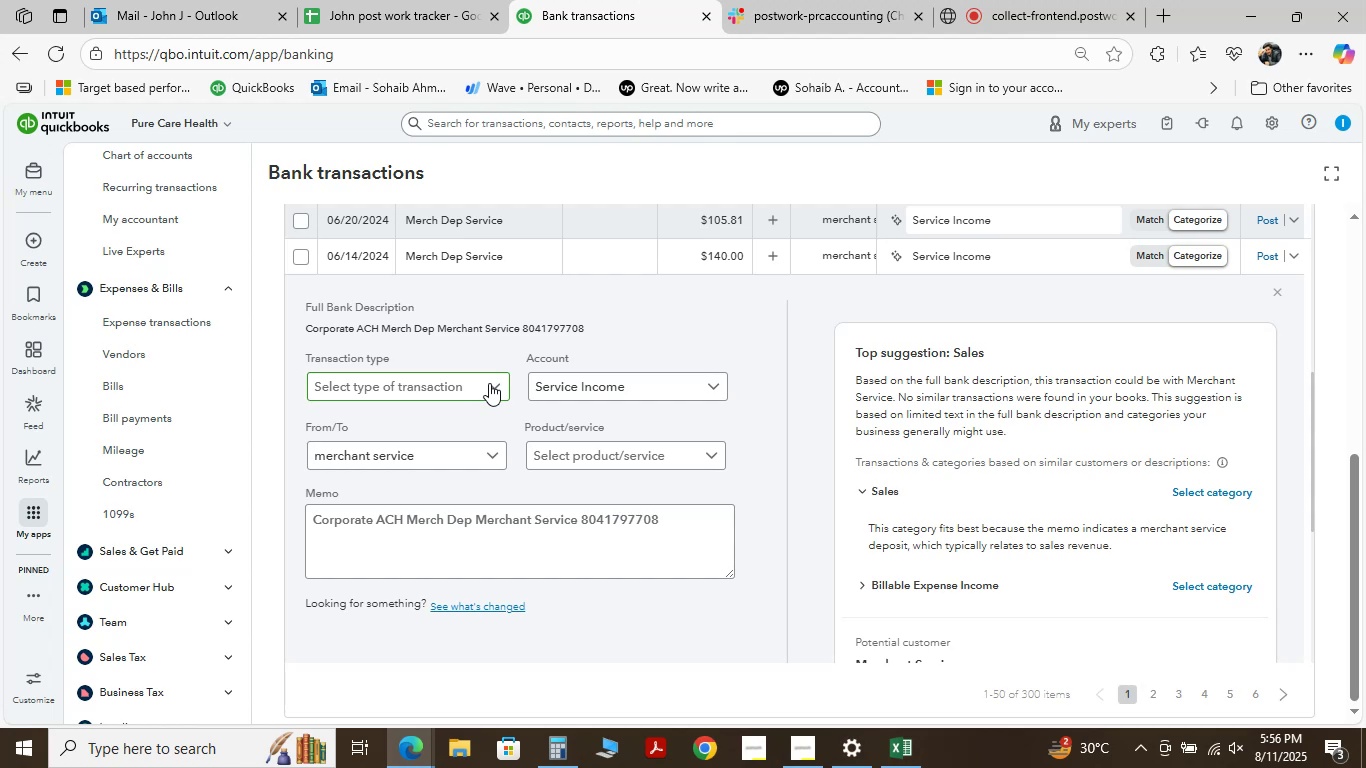 
mouse_move([361, 0])
 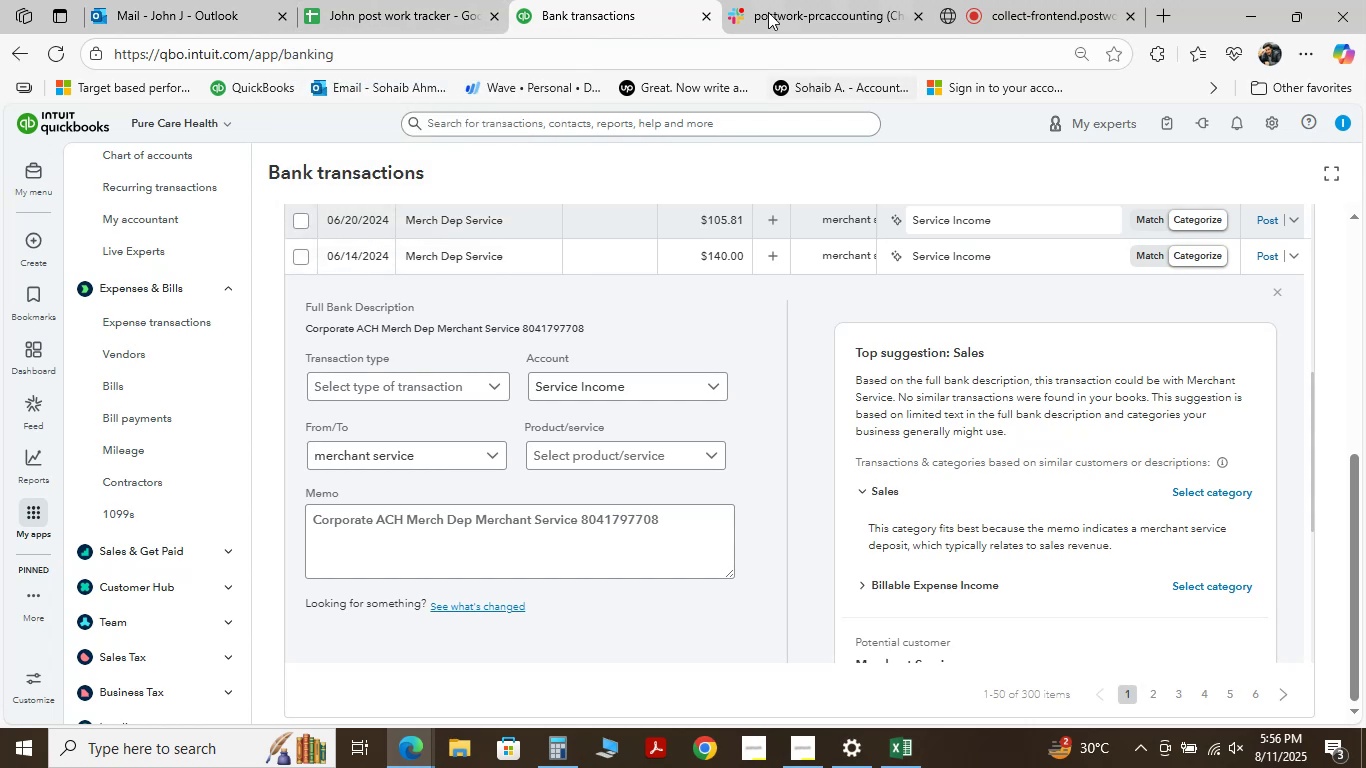 
left_click([1002, 4])
 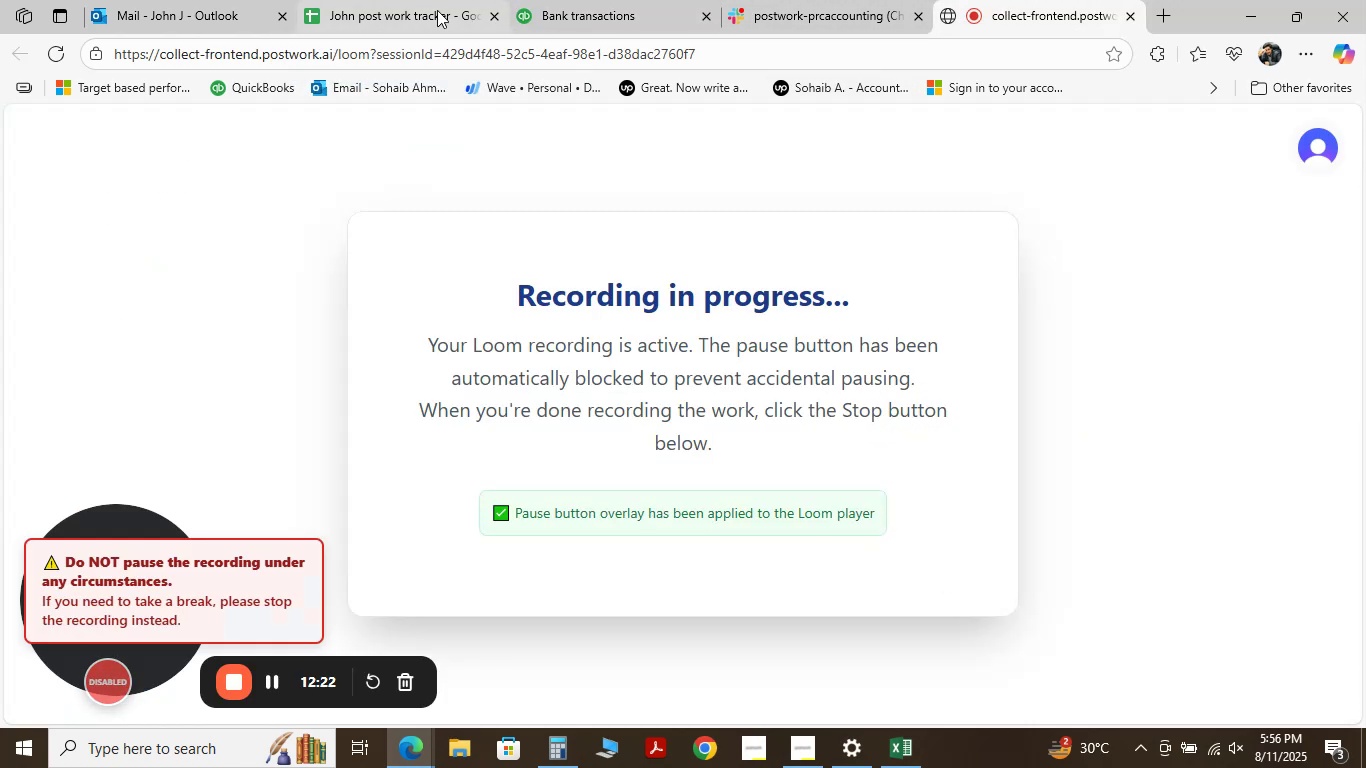 
mouse_move([167, 6])
 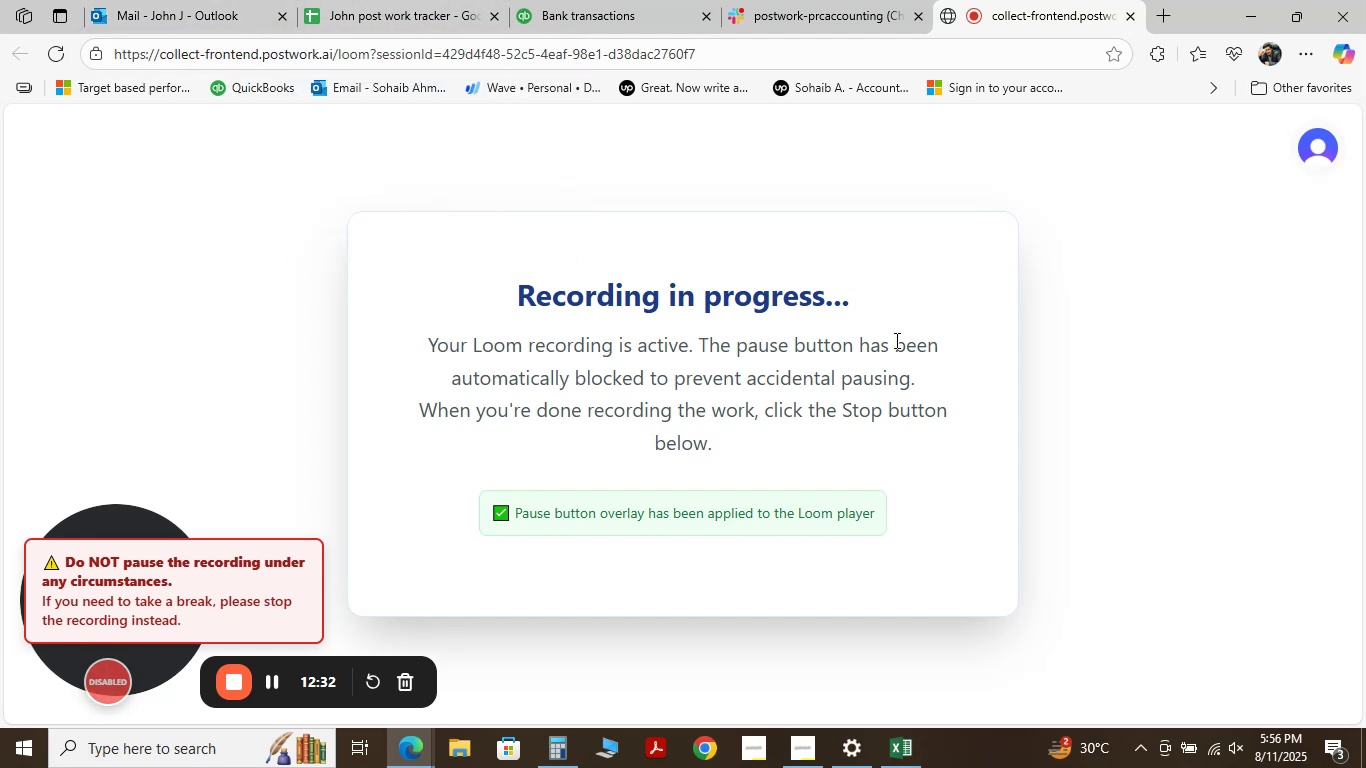 
left_click([585, 0])
 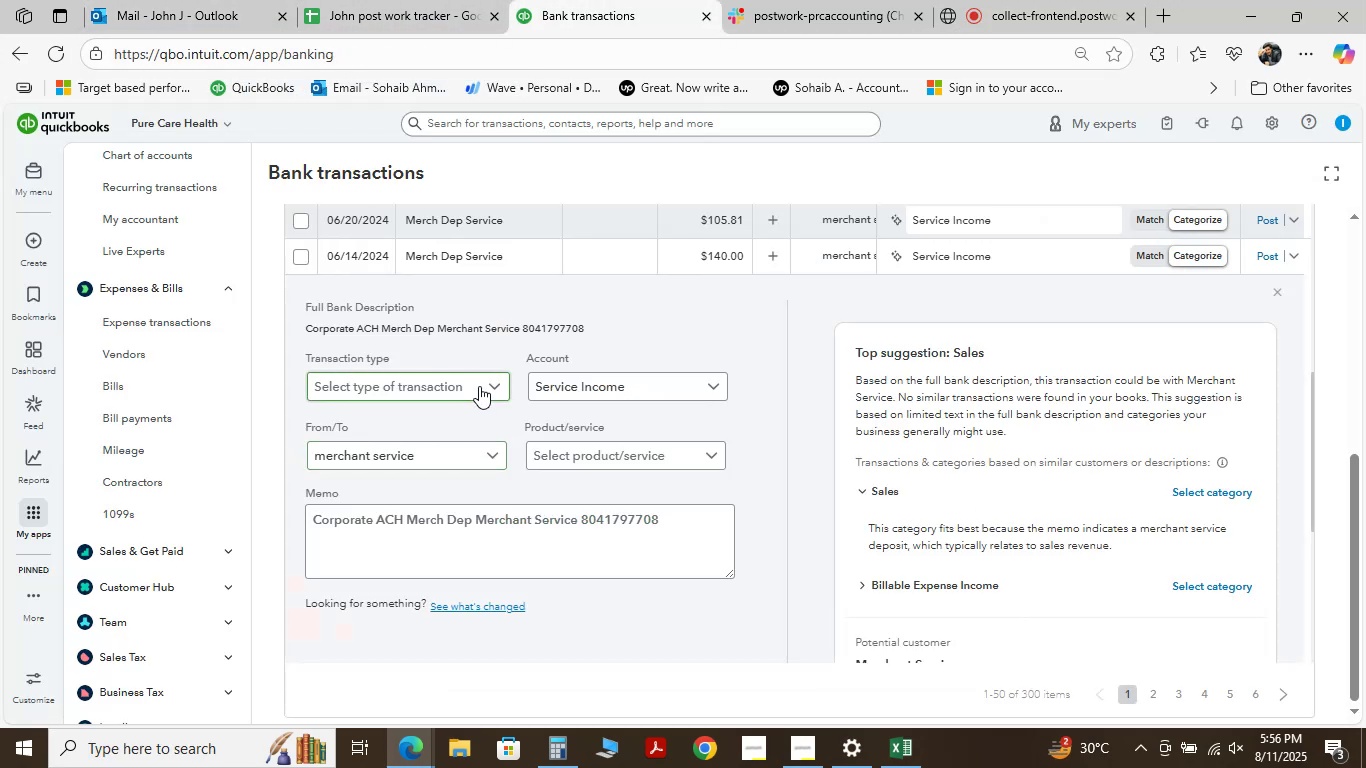 
left_click([480, 386])
 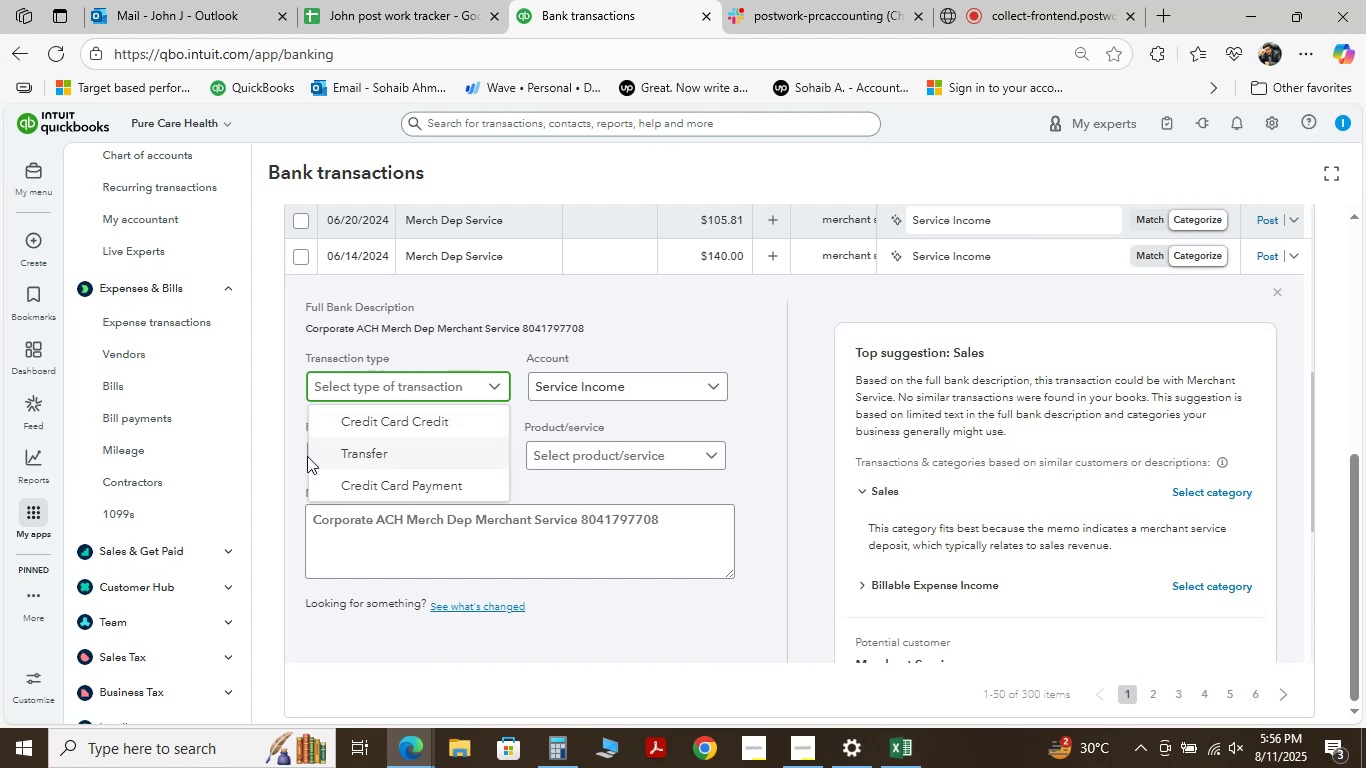 
wait(5.7)
 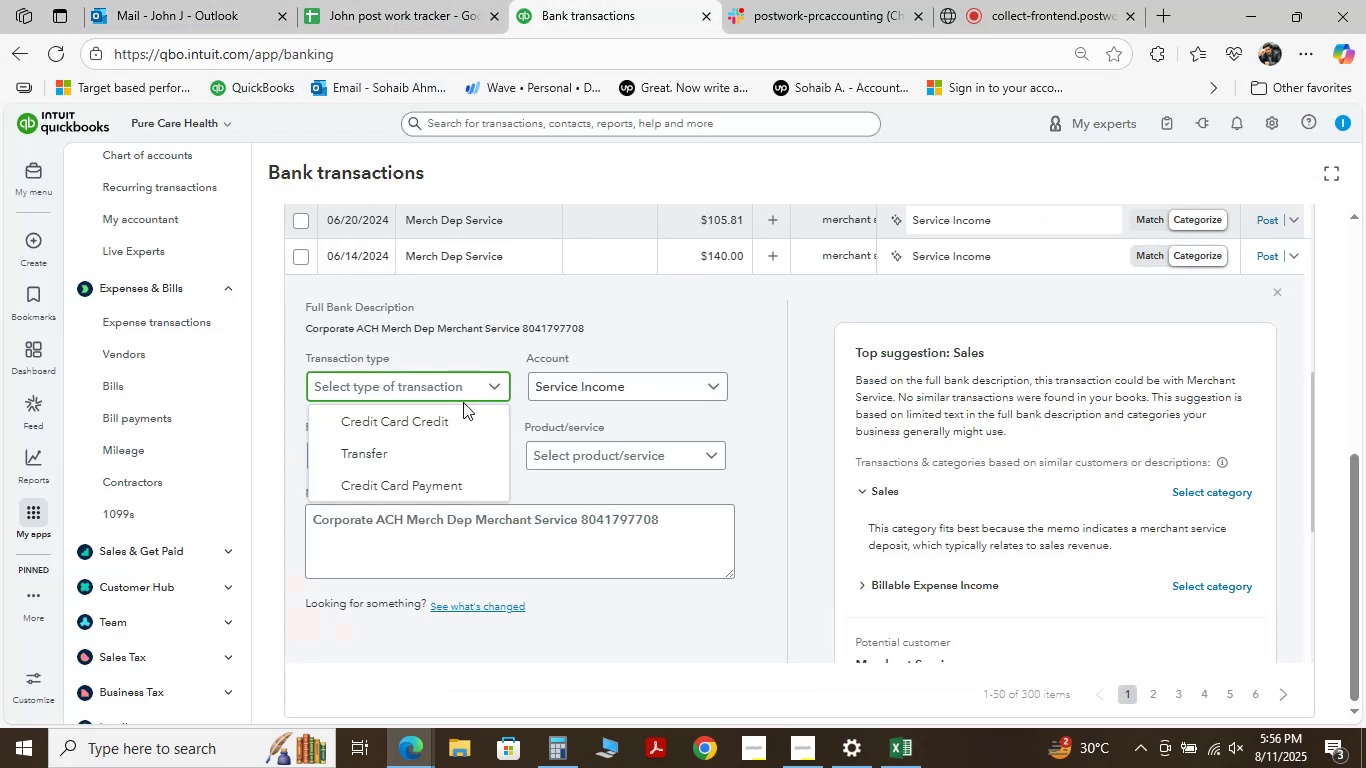 
left_click([274, 444])
 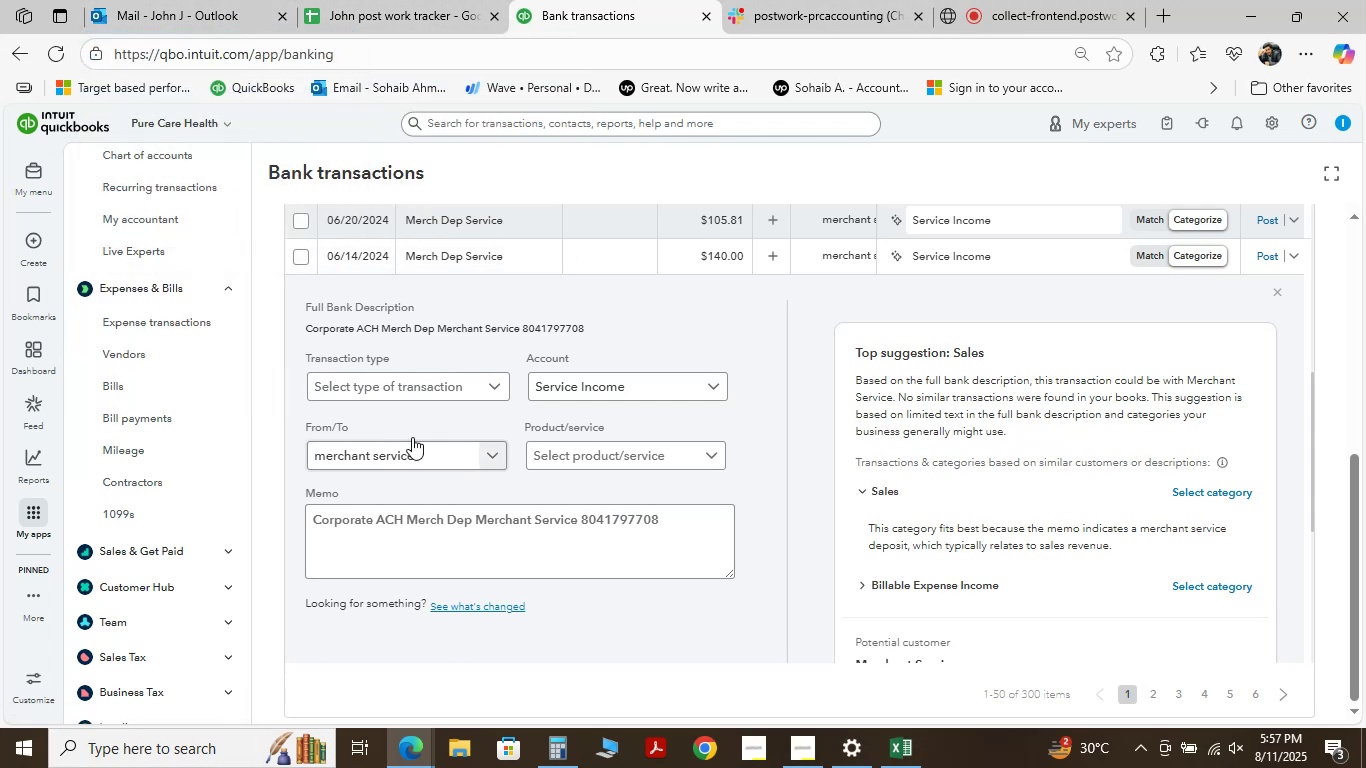 
wait(26.34)
 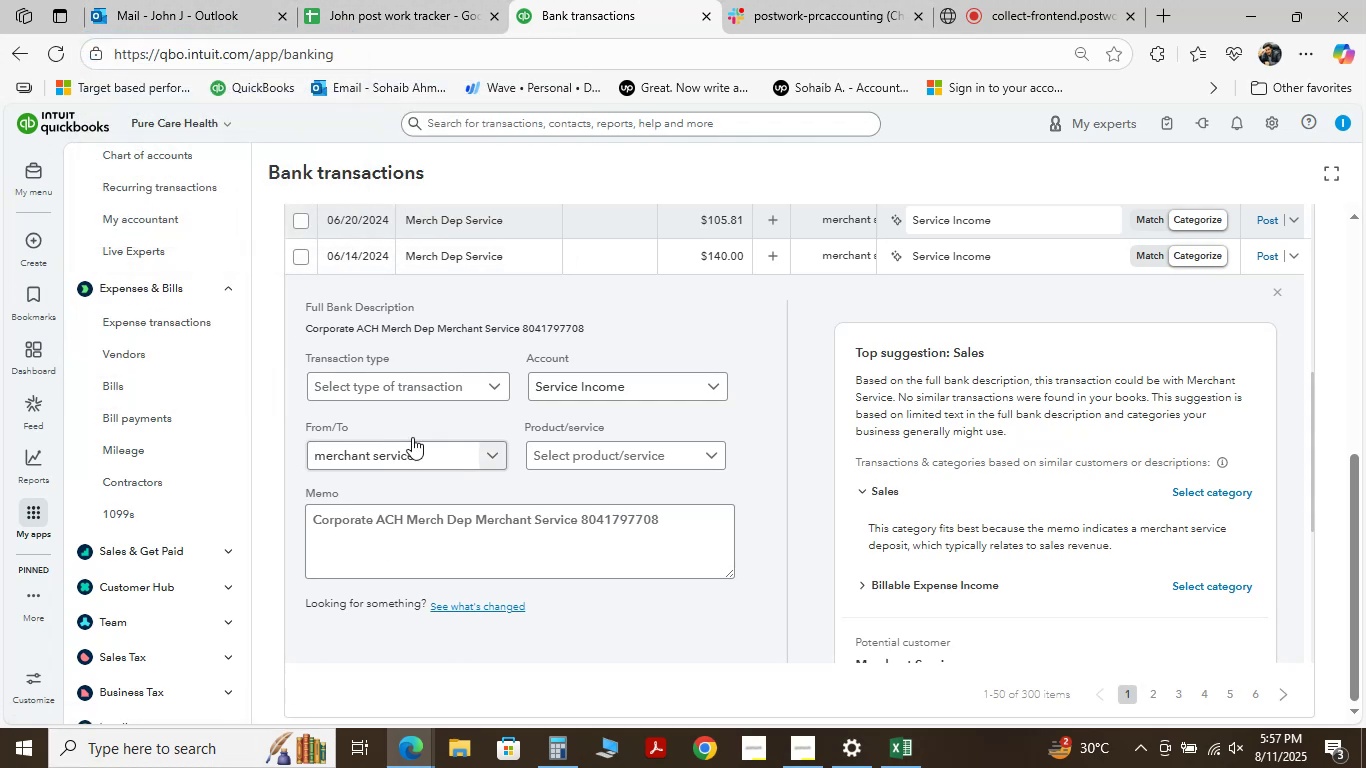 
mouse_move([425, 359])
 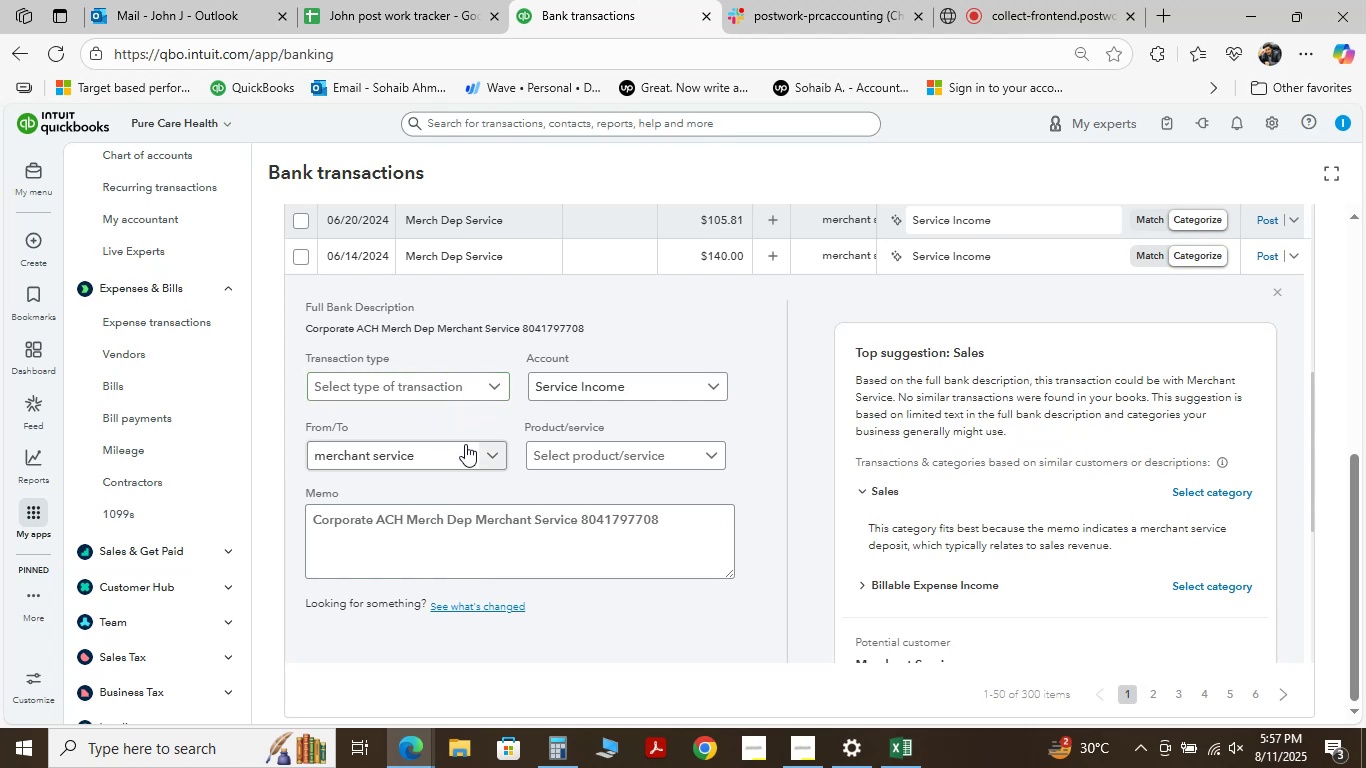 
left_click([490, 382])
 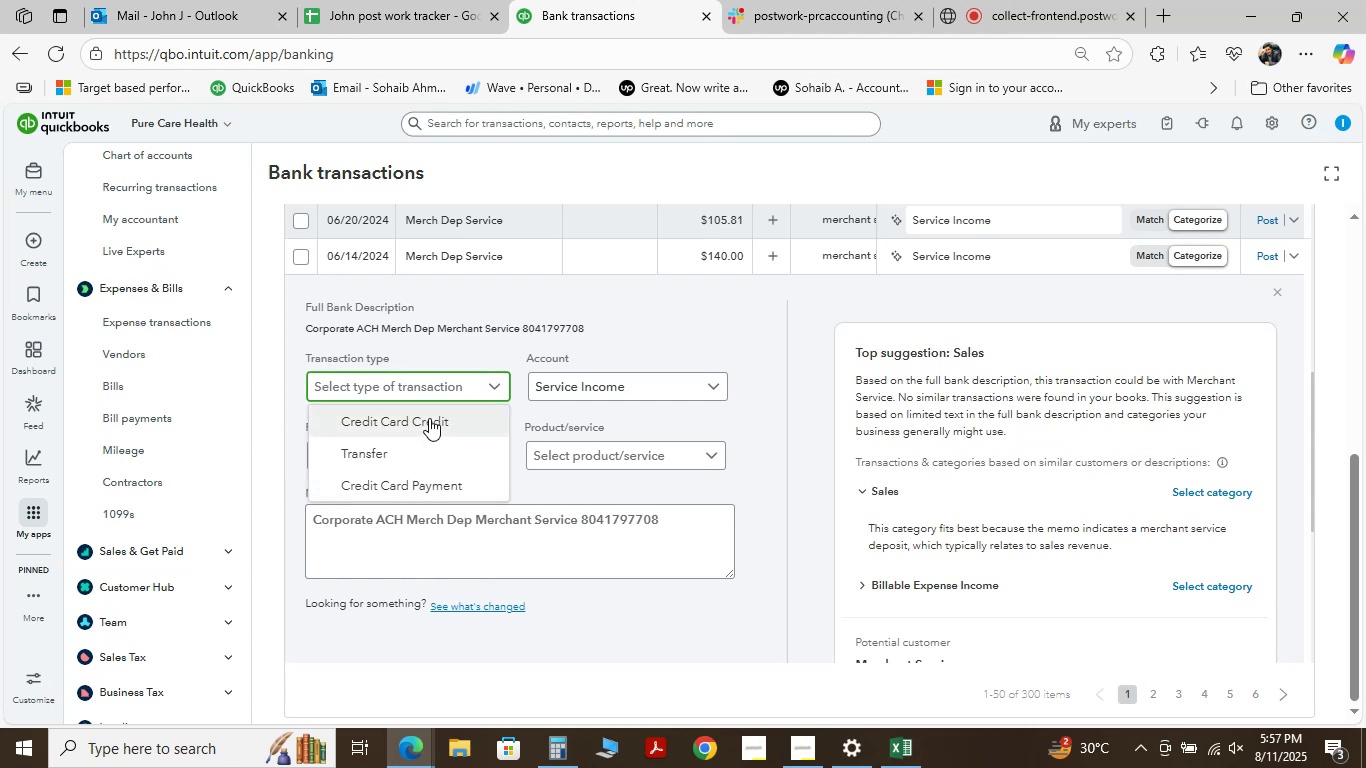 
left_click([429, 418])
 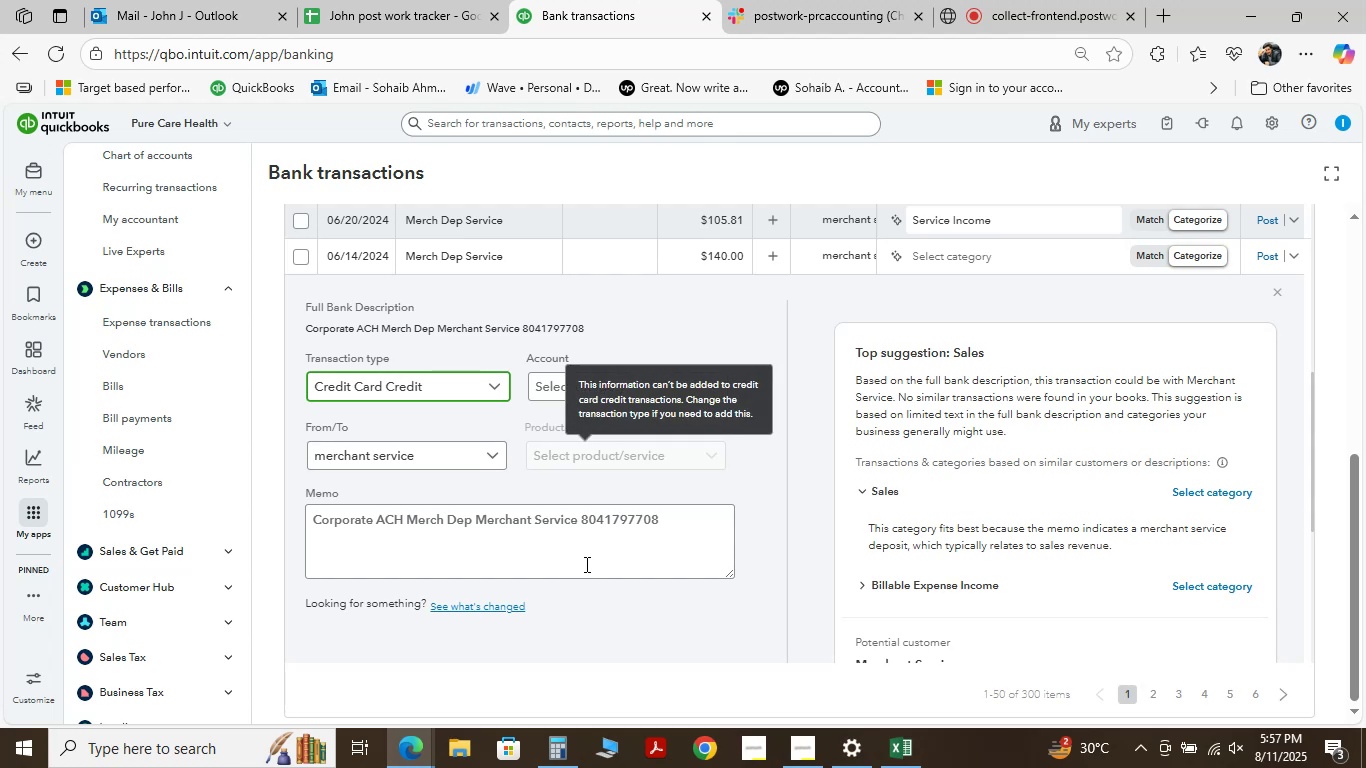 
scroll: coordinate [477, 543], scroll_direction: down, amount: 1.0
 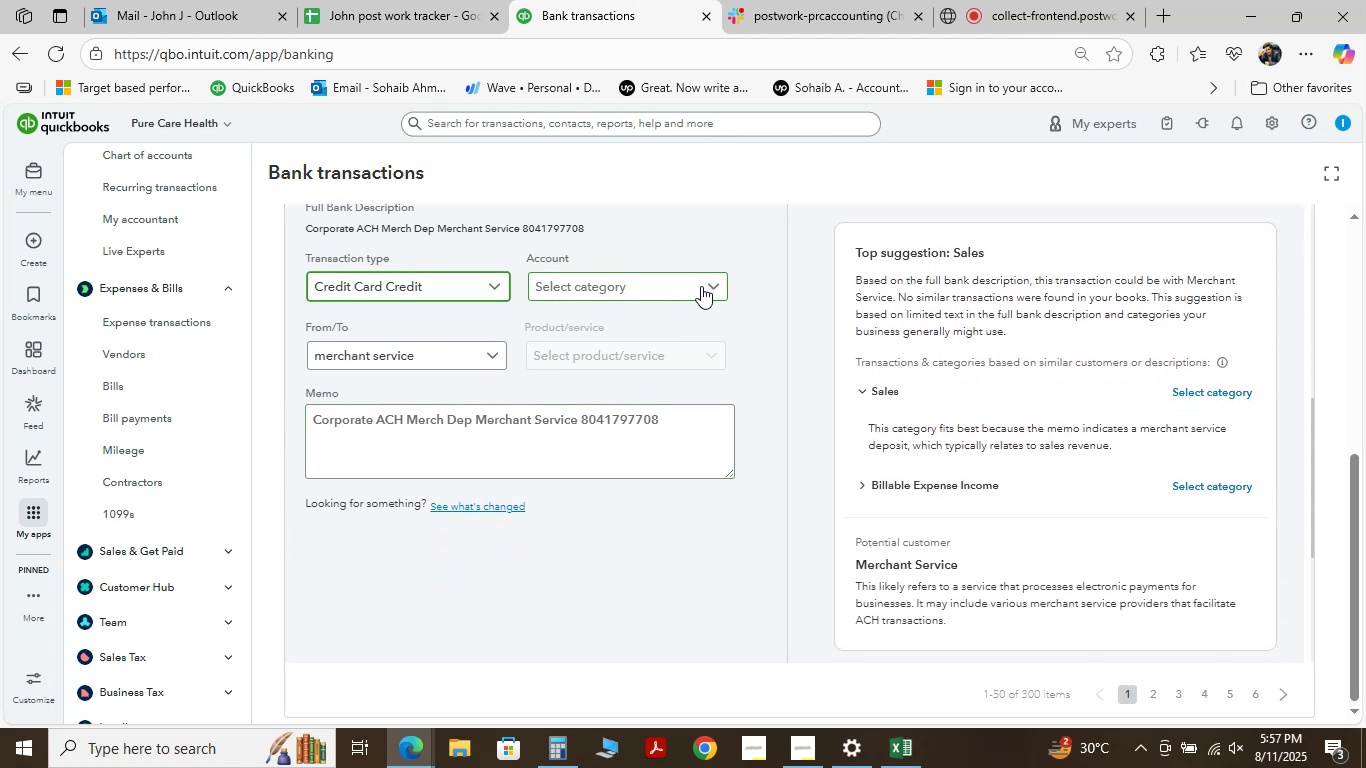 
wait(6.94)
 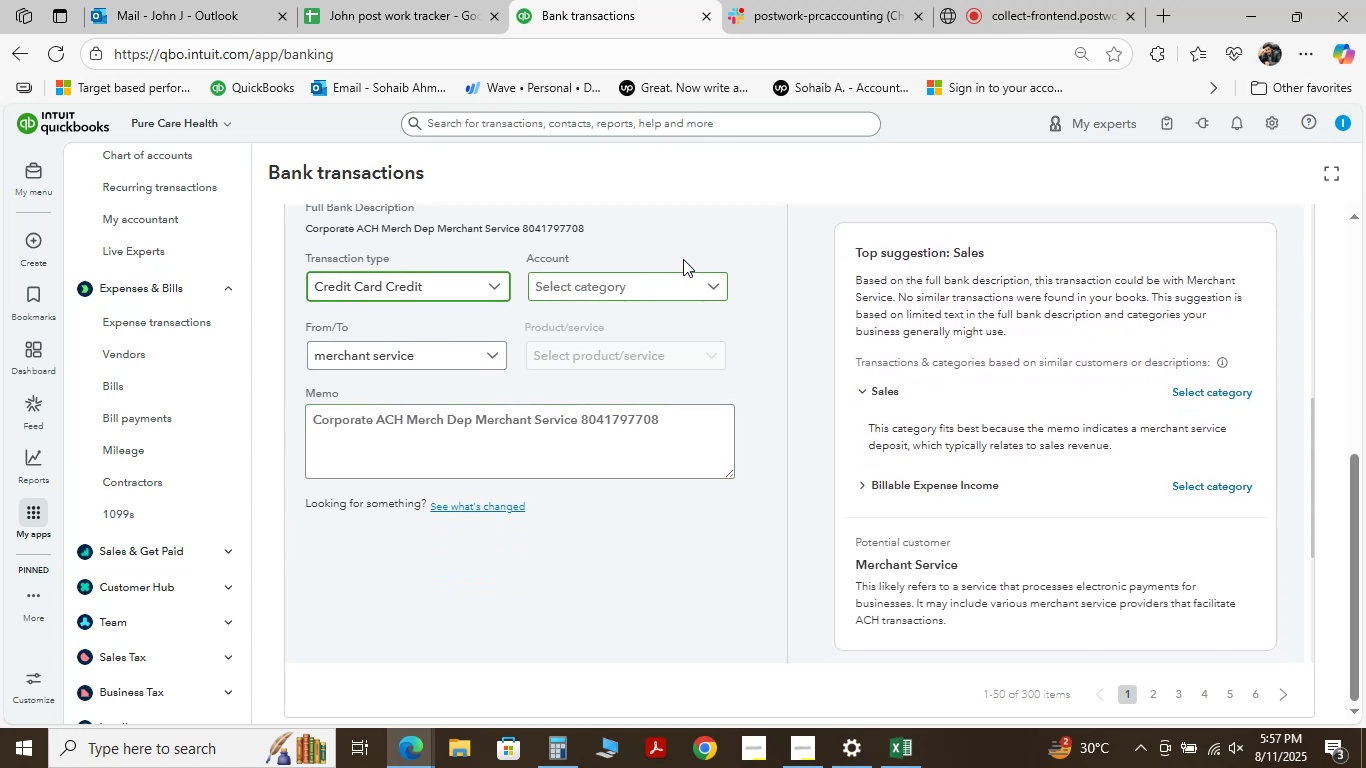 
left_click([902, 750])
 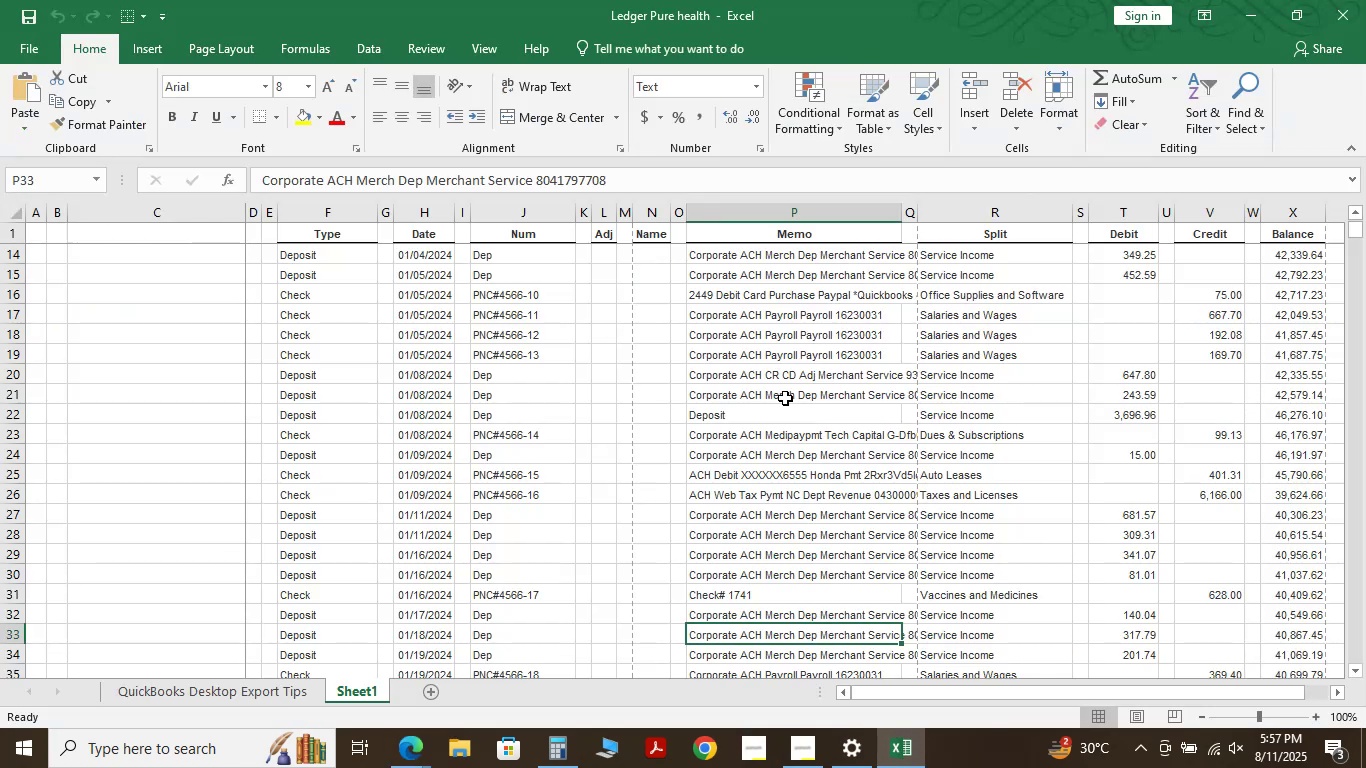 
key(Control+F)
 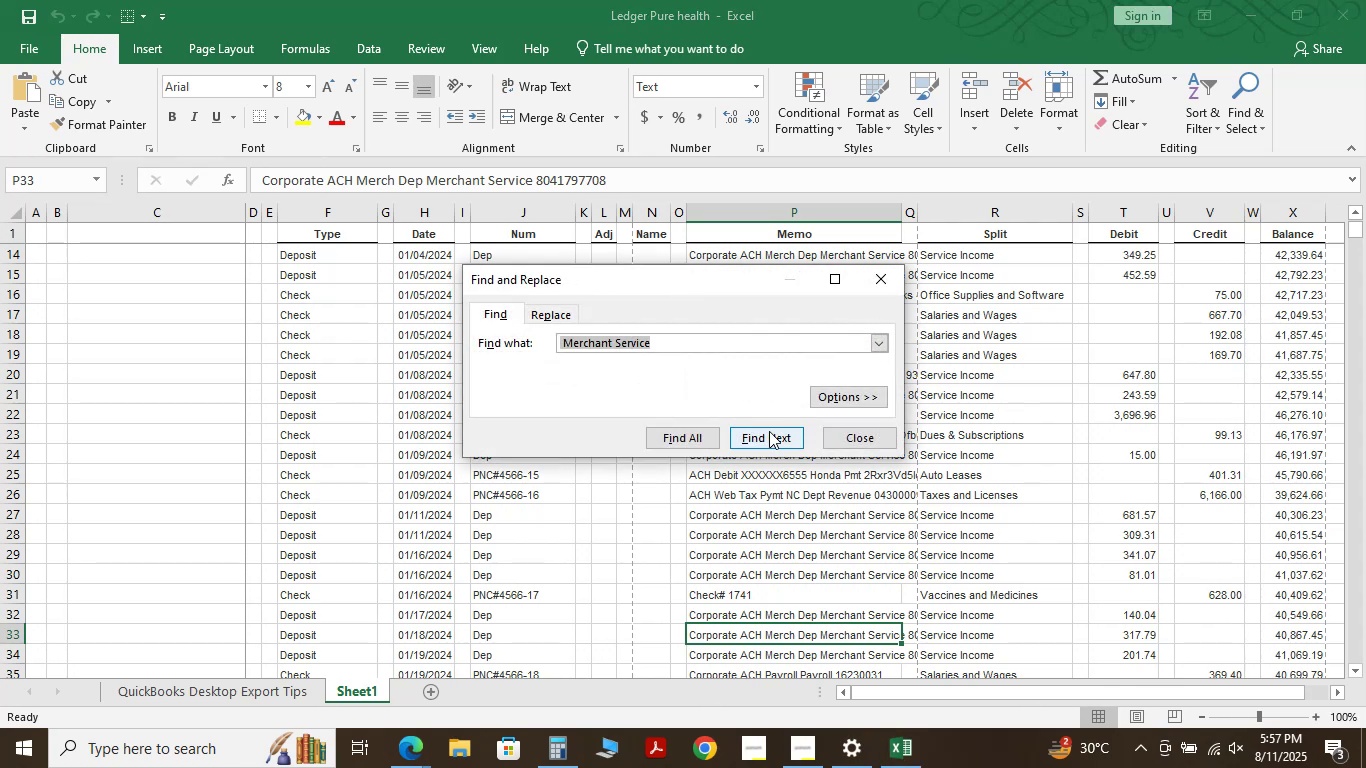 
left_click([767, 432])
 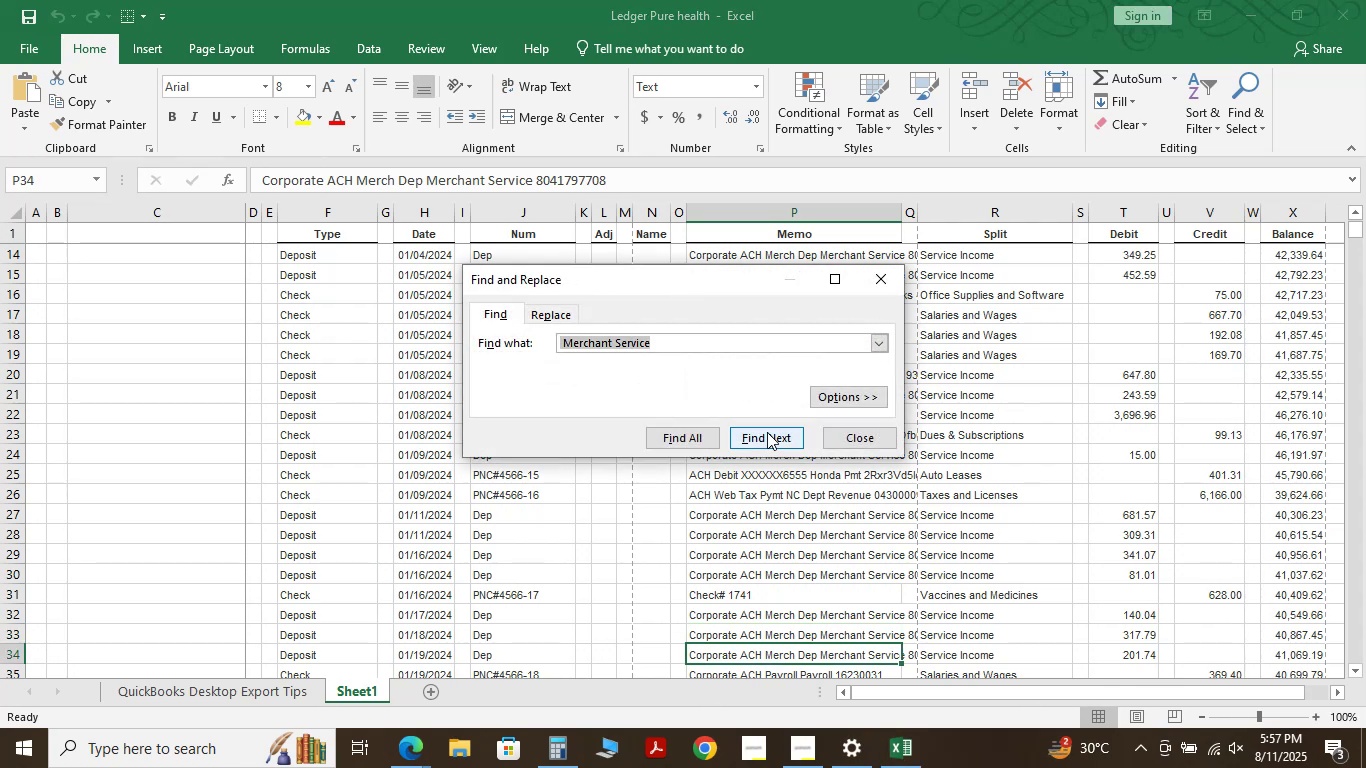 
left_click([767, 432])
 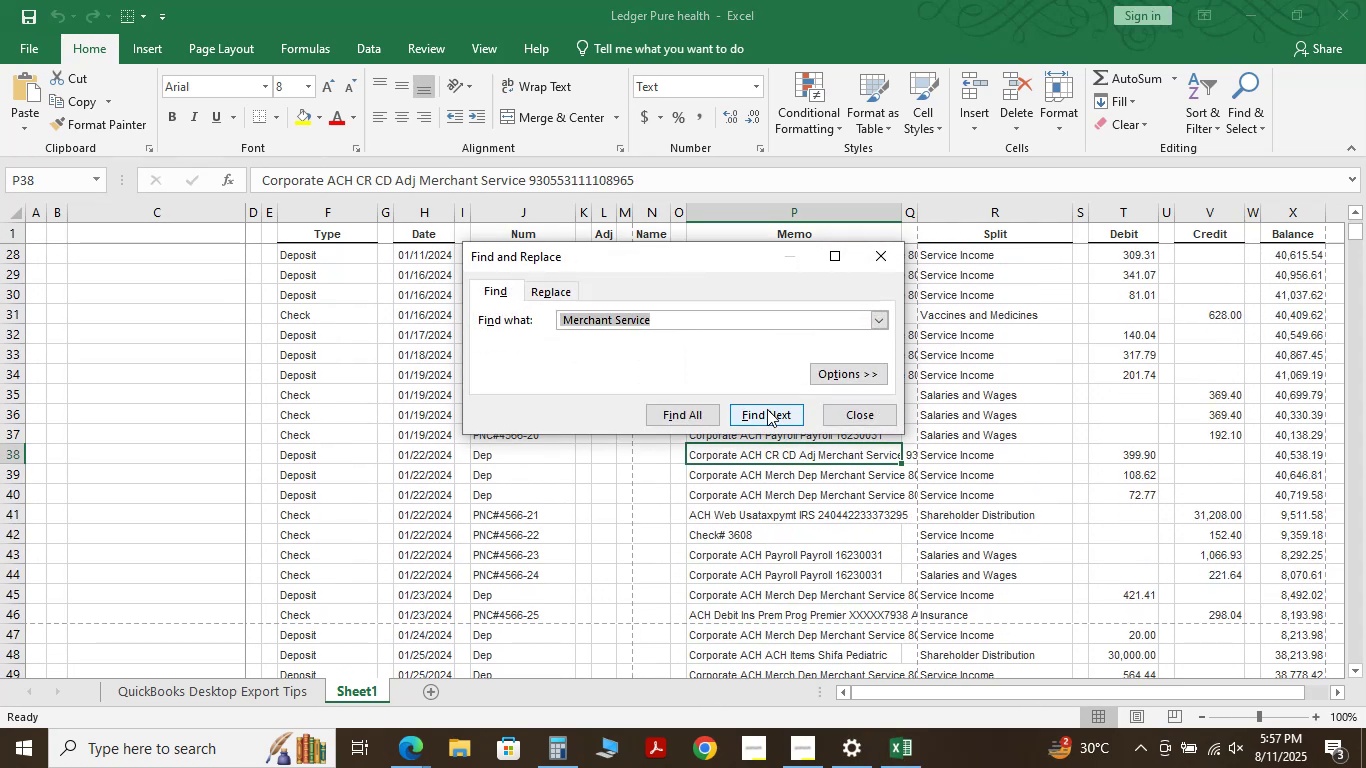 
left_click([767, 409])
 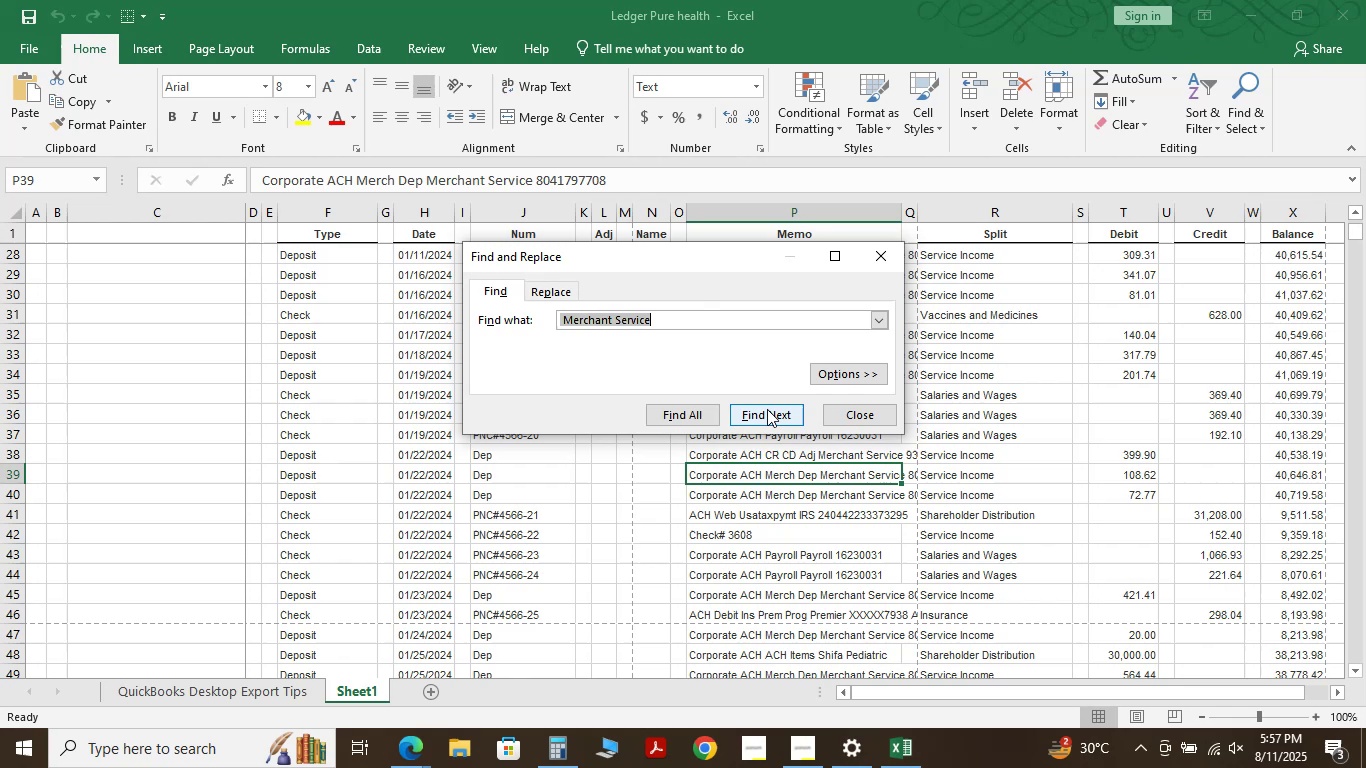 
left_click([767, 409])
 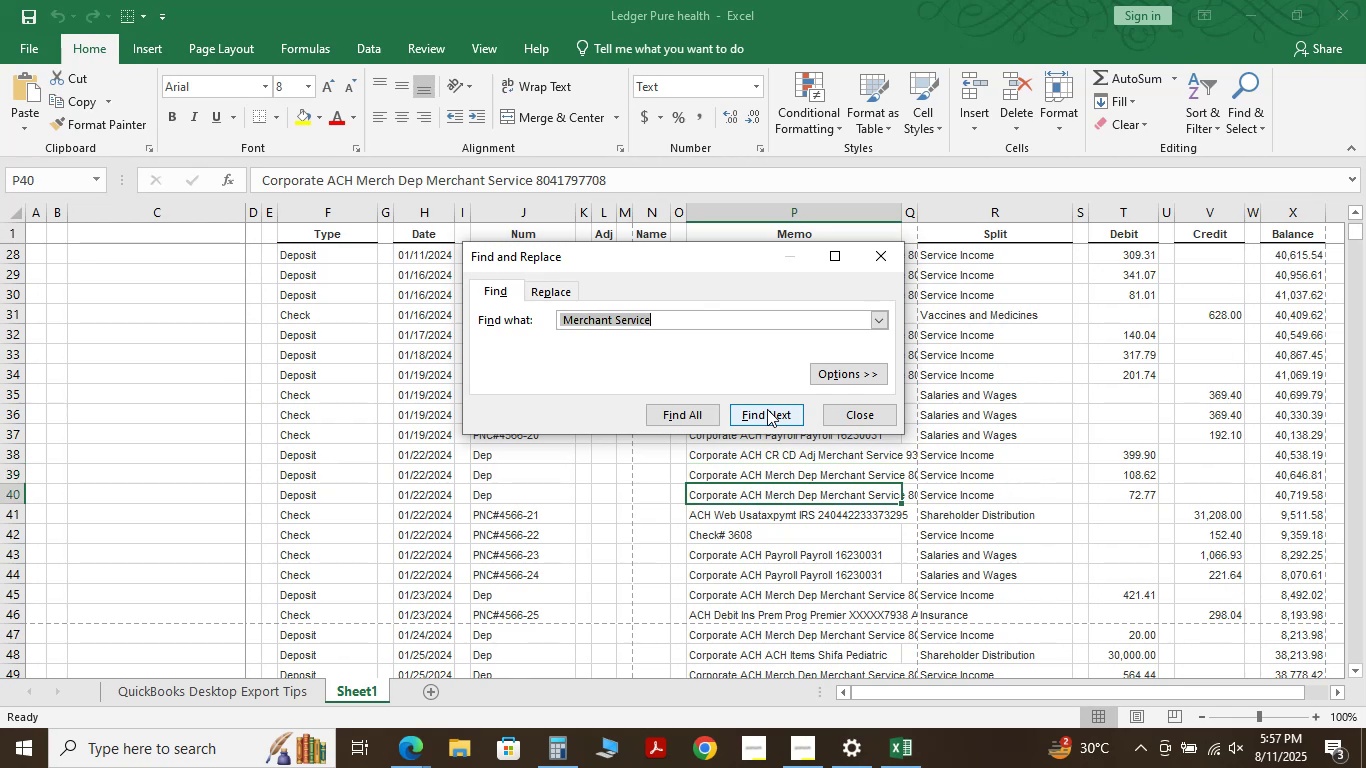 
left_click([767, 409])
 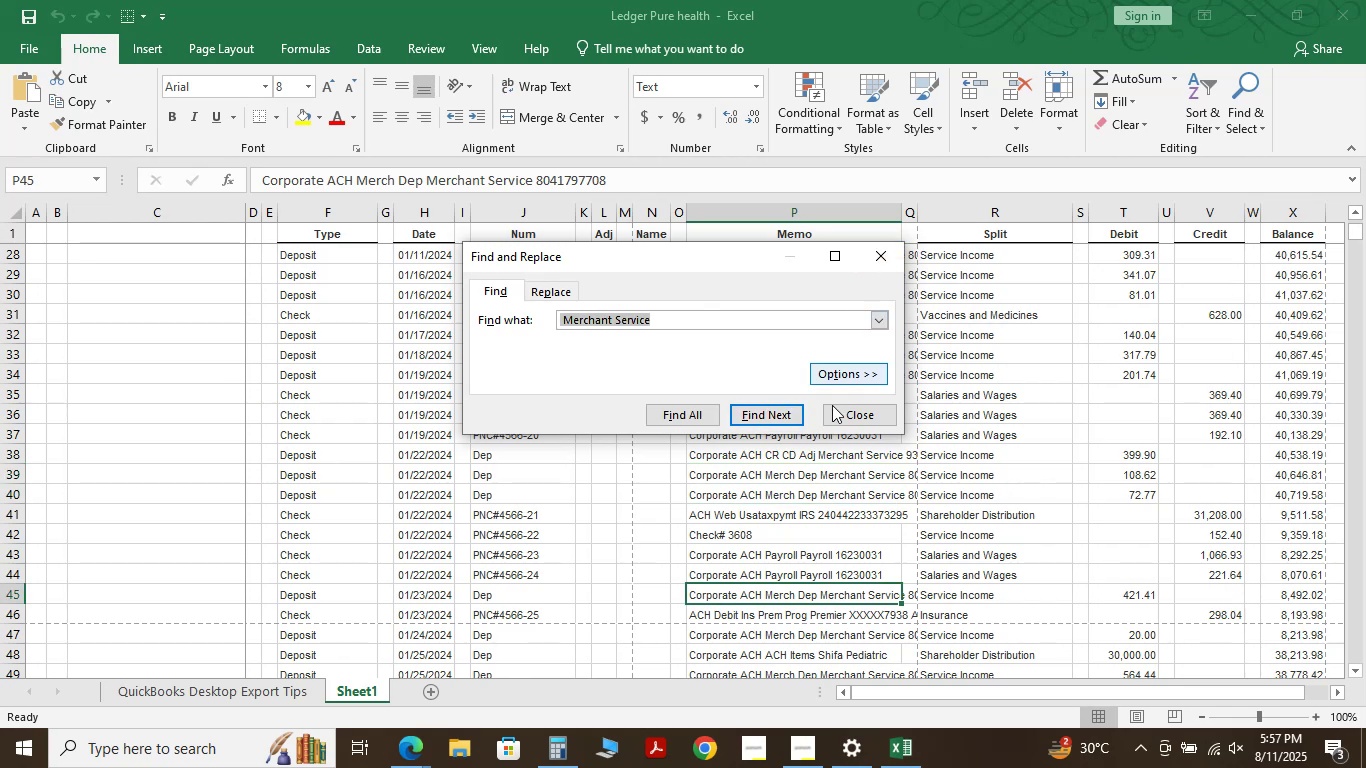 
left_click([849, 420])
 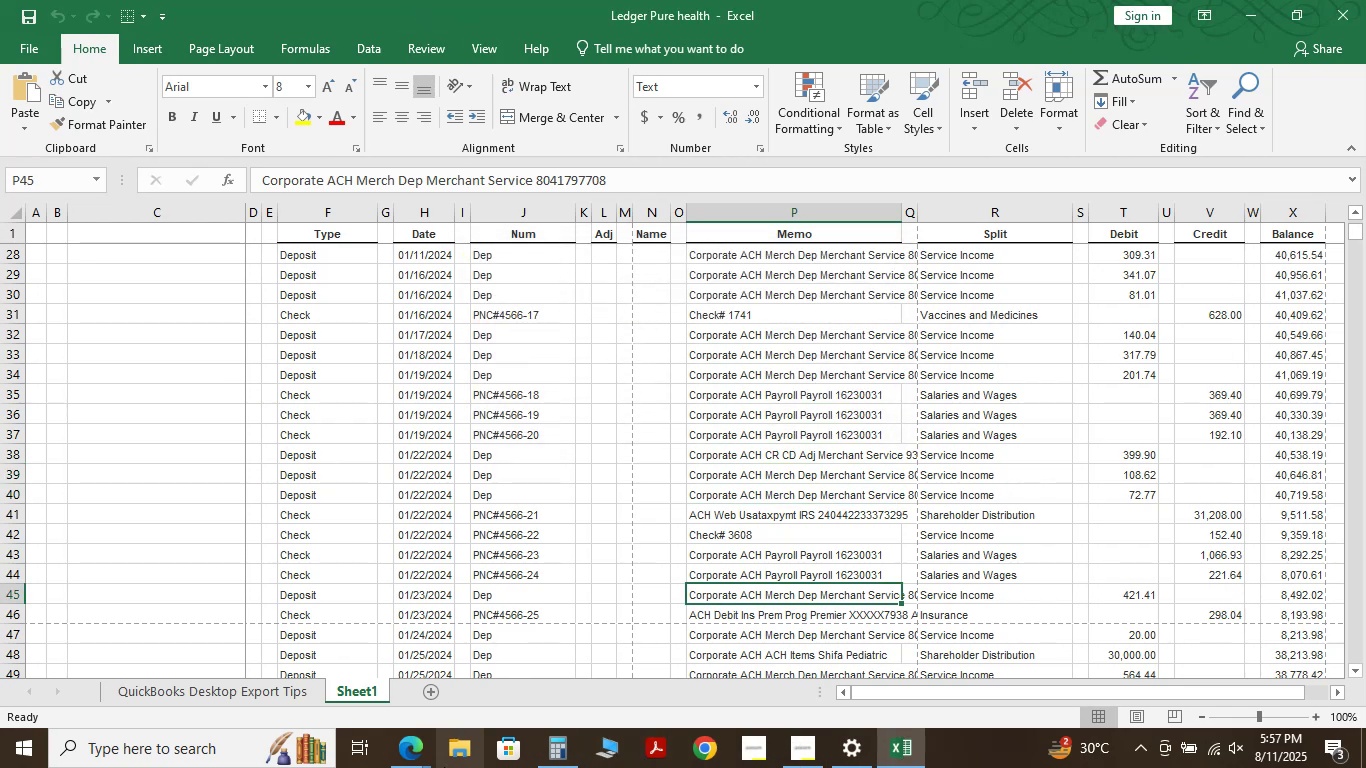 
left_click([412, 746])
 